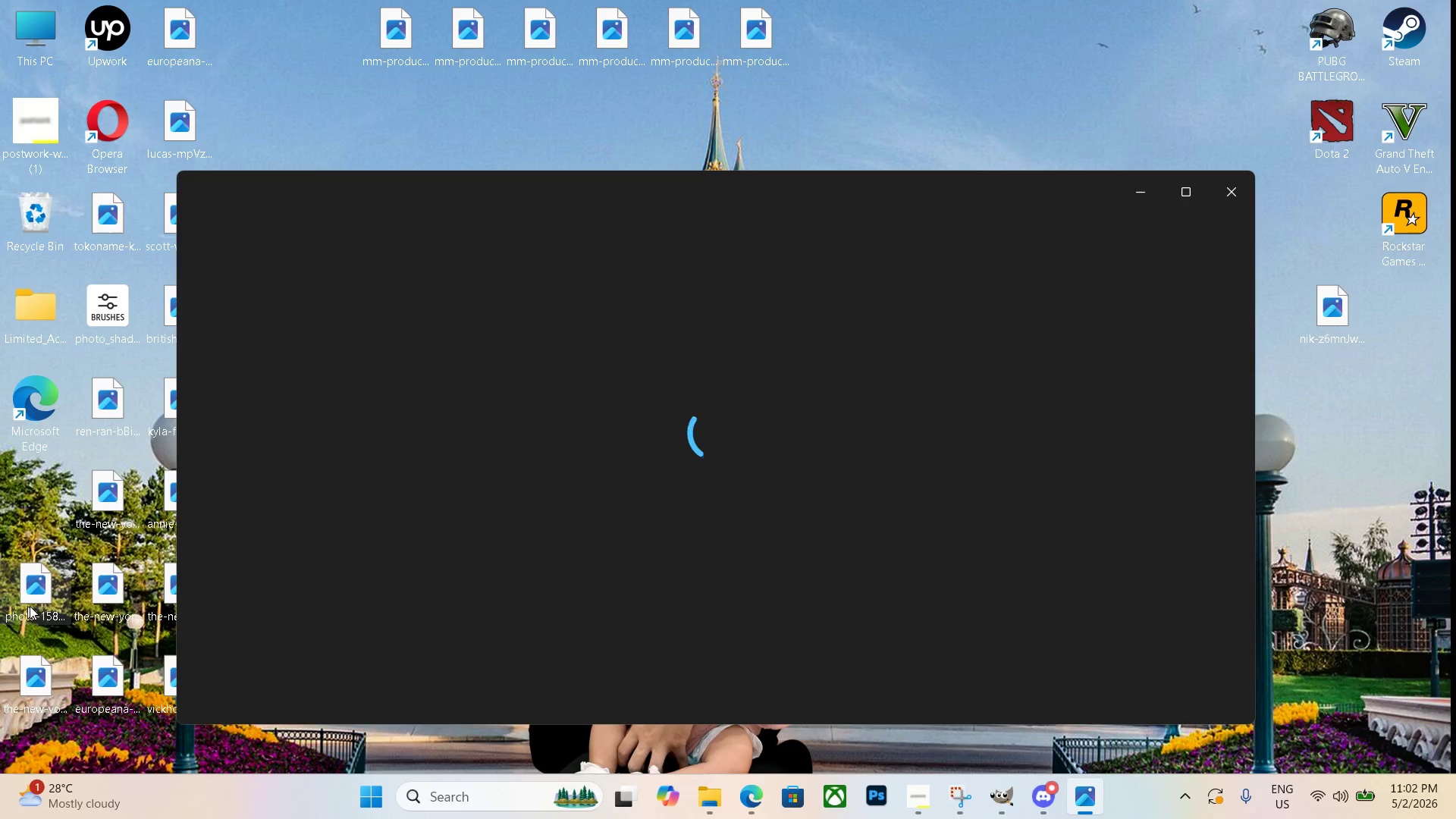 
left_click([1232, 188])
 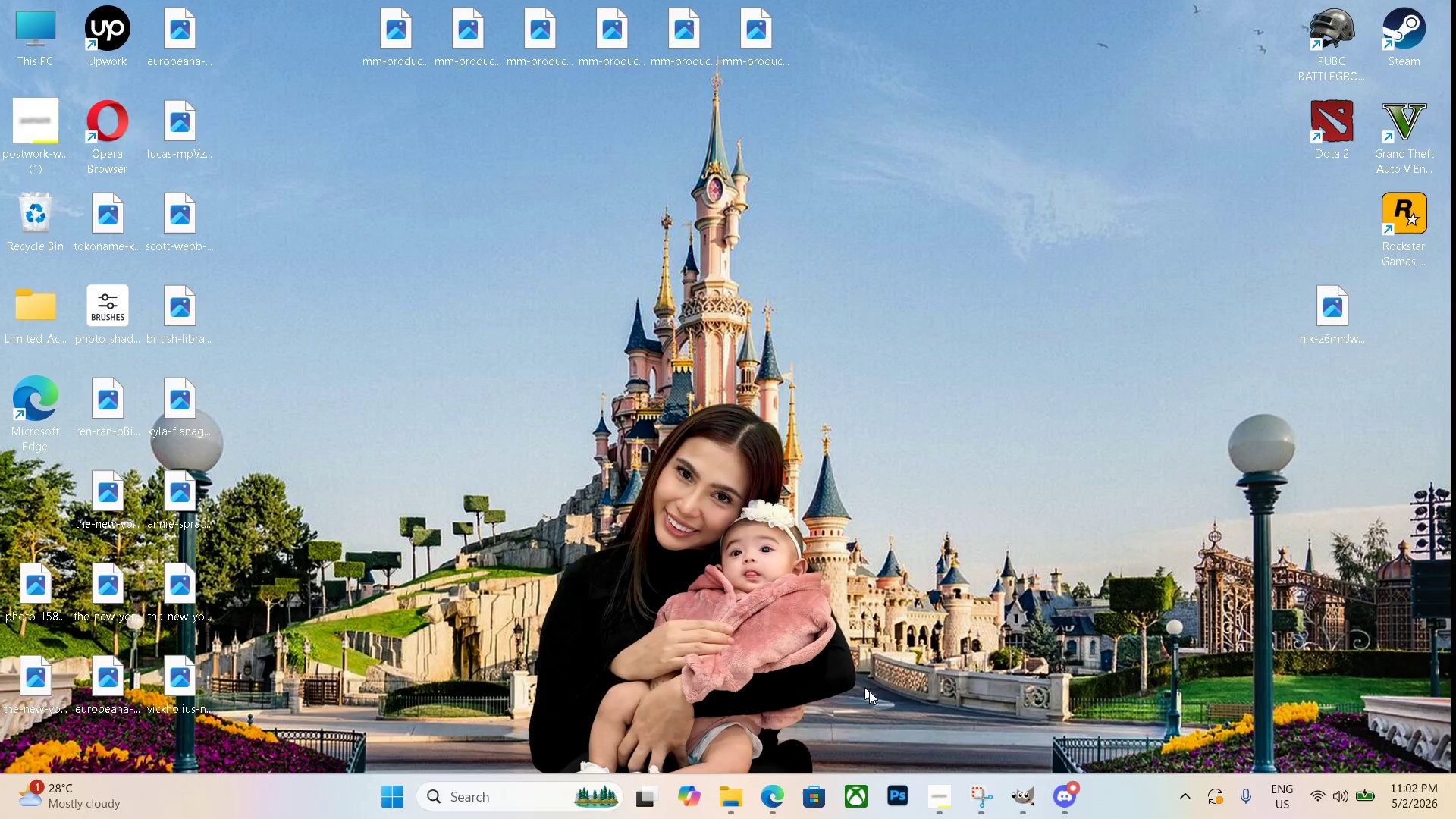 
left_click([1007, 799])
 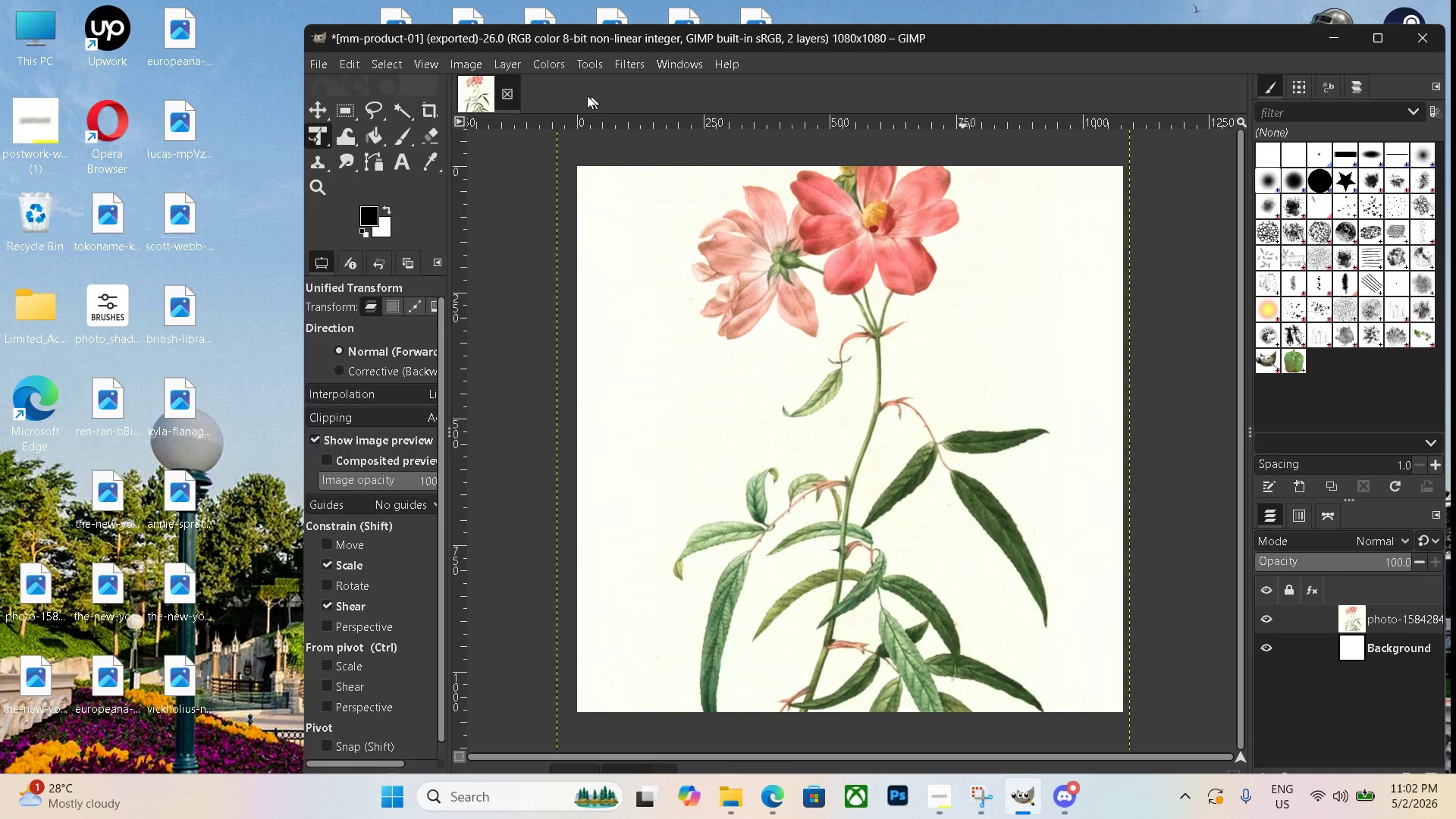 
left_click([508, 99])
 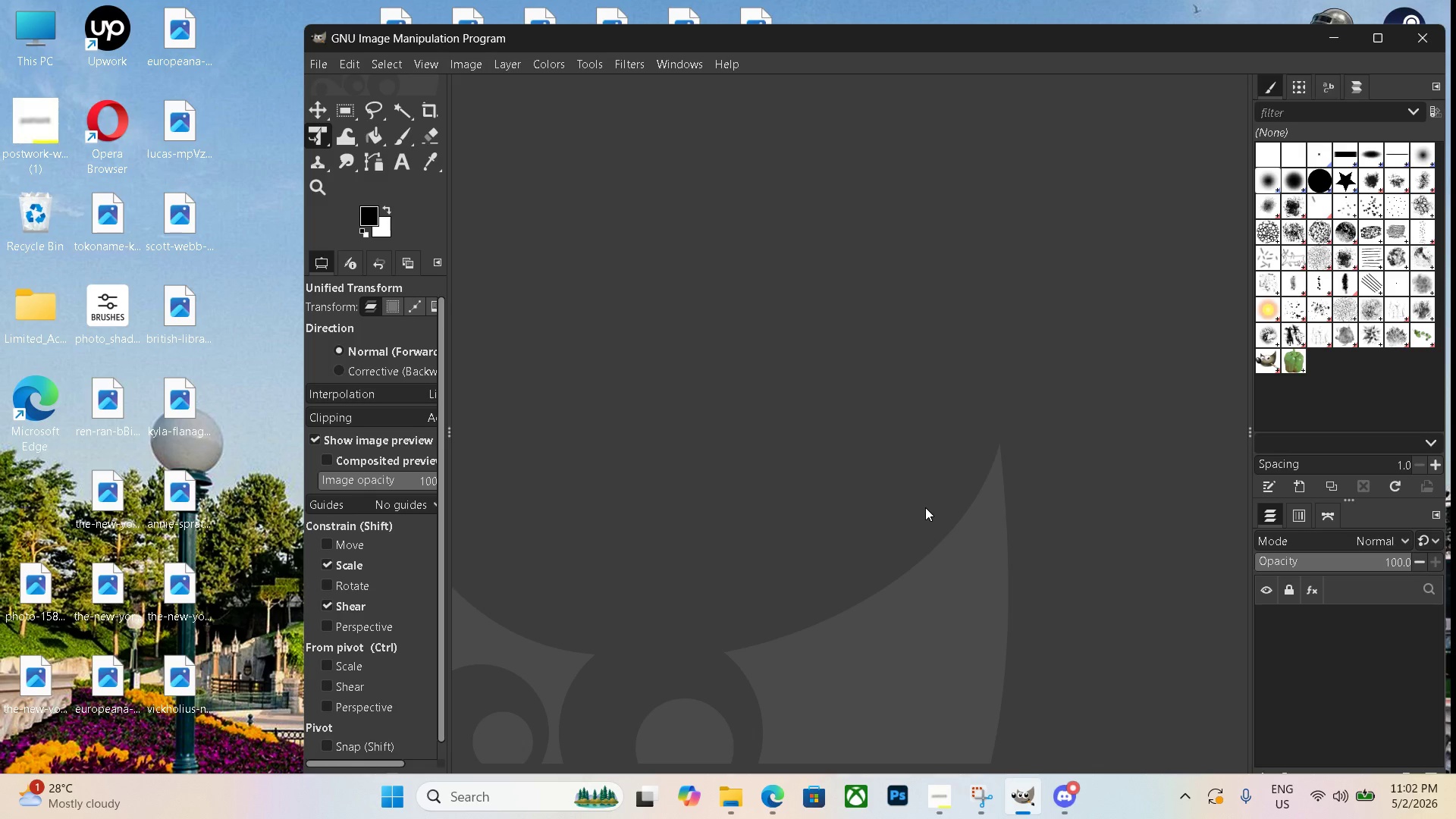 
key(Control+N)
 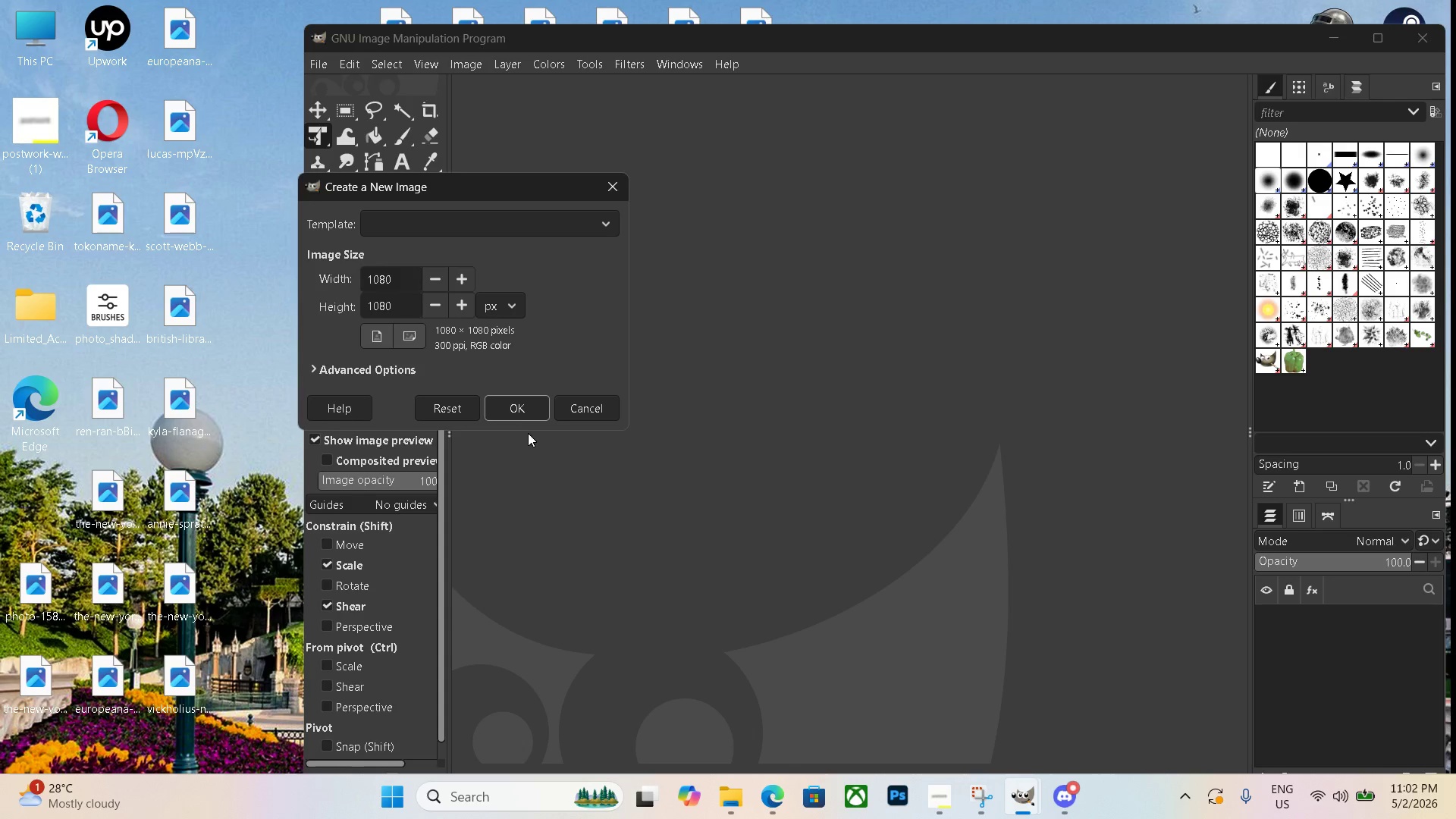 
left_click([509, 408])
 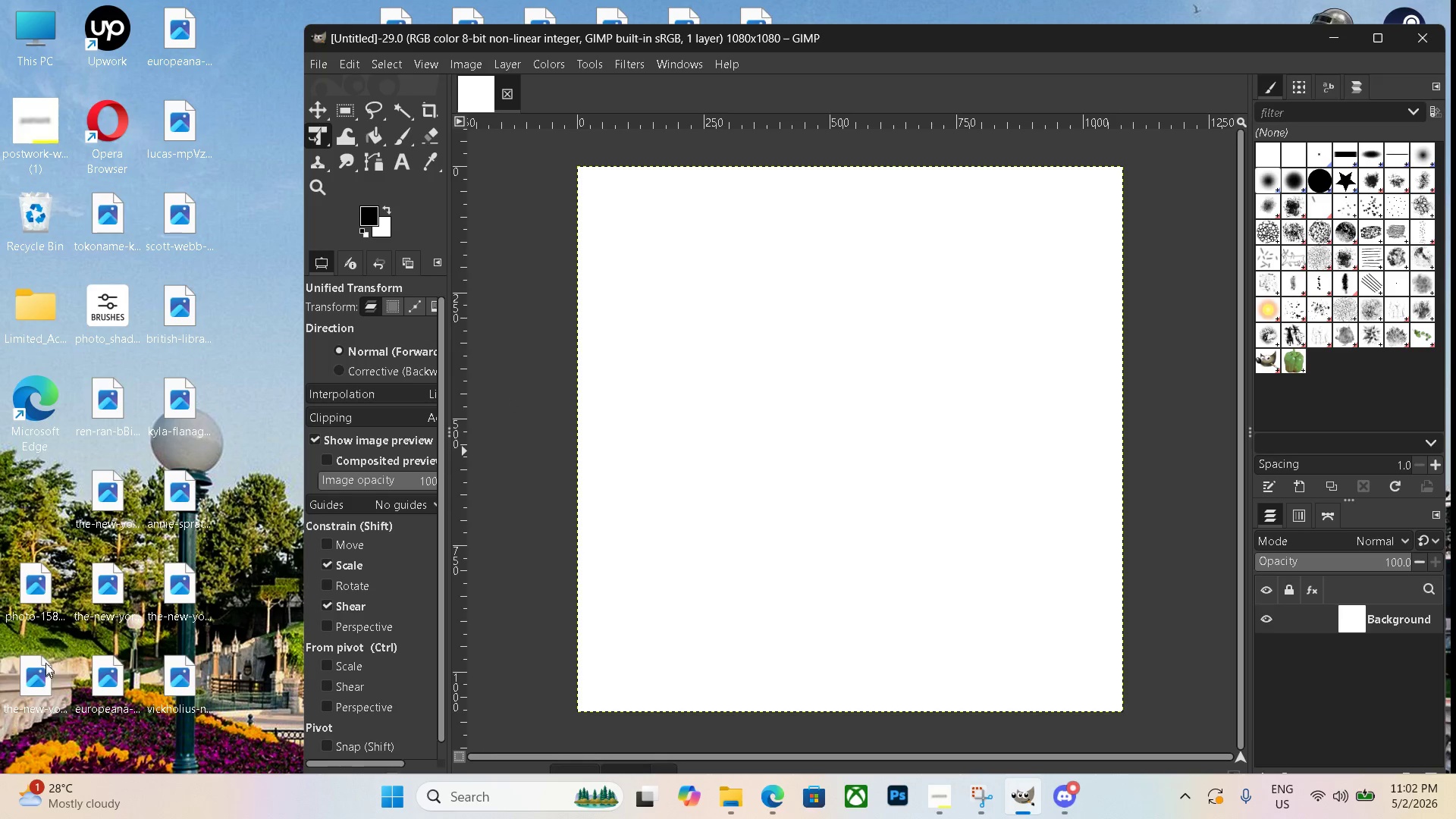 
left_click_drag(start_coordinate=[36, 609], to_coordinate=[794, 494])
 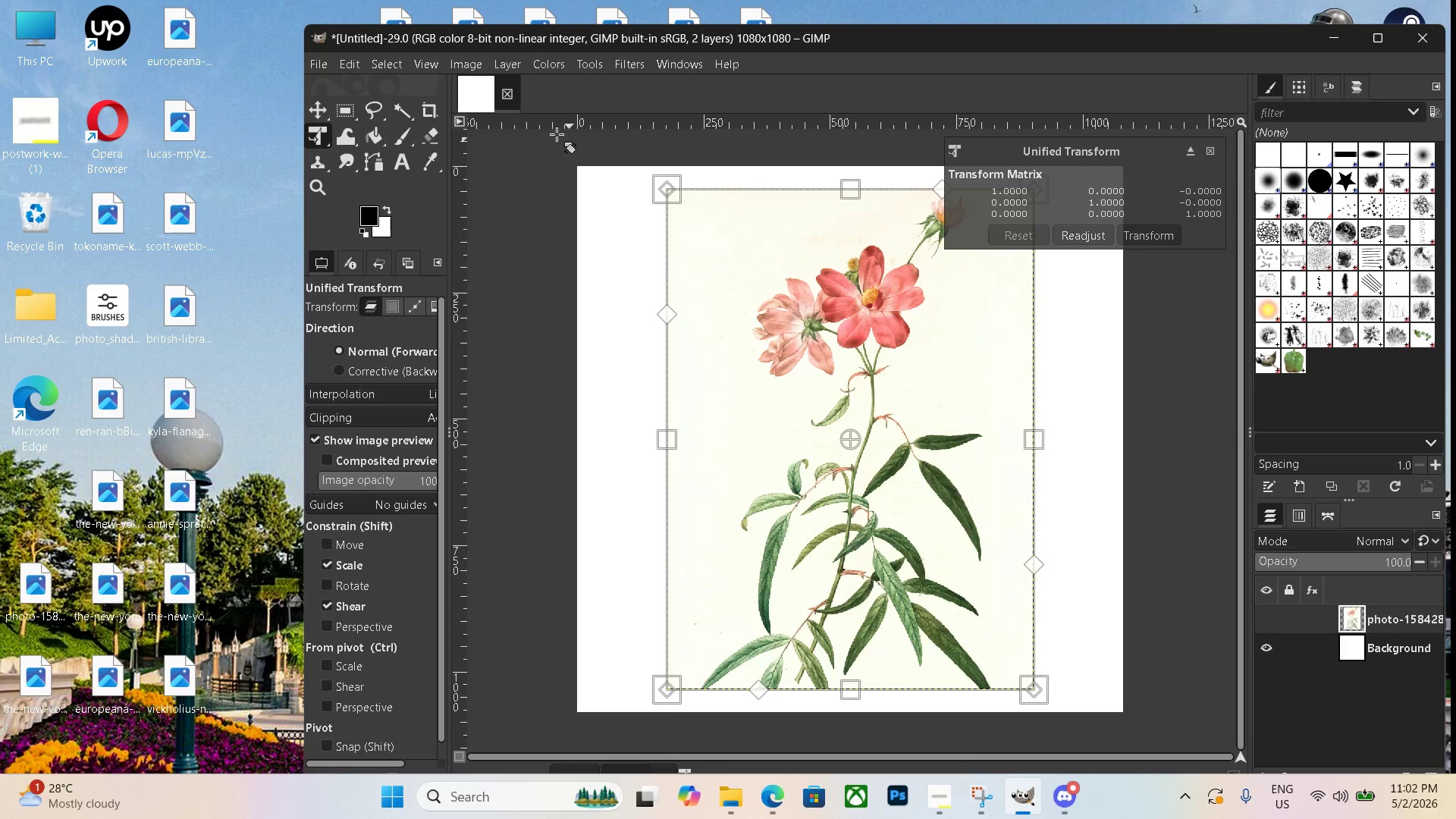 
left_click([510, 95])
 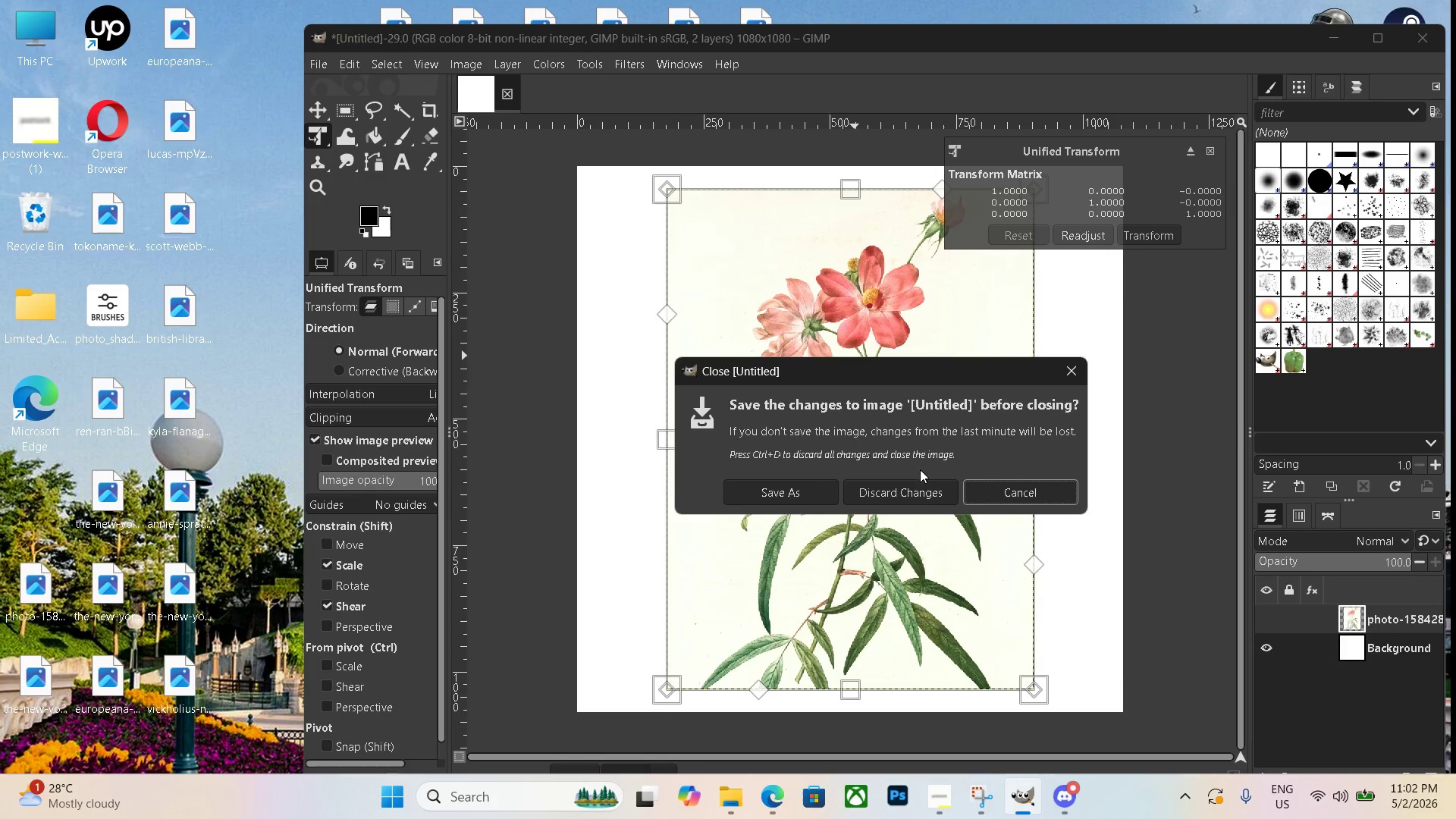 
left_click([916, 474])
 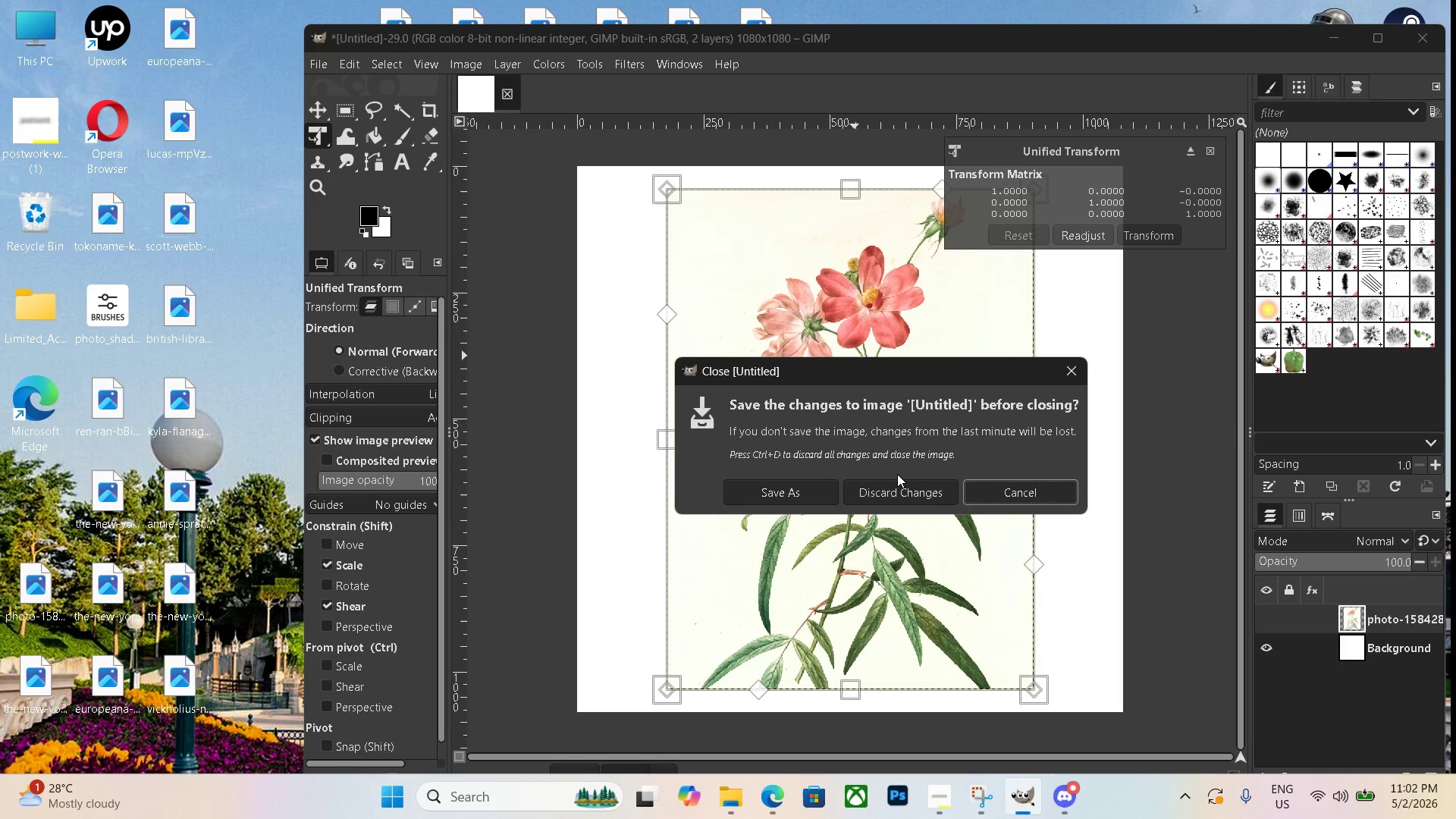 
left_click([899, 489])
 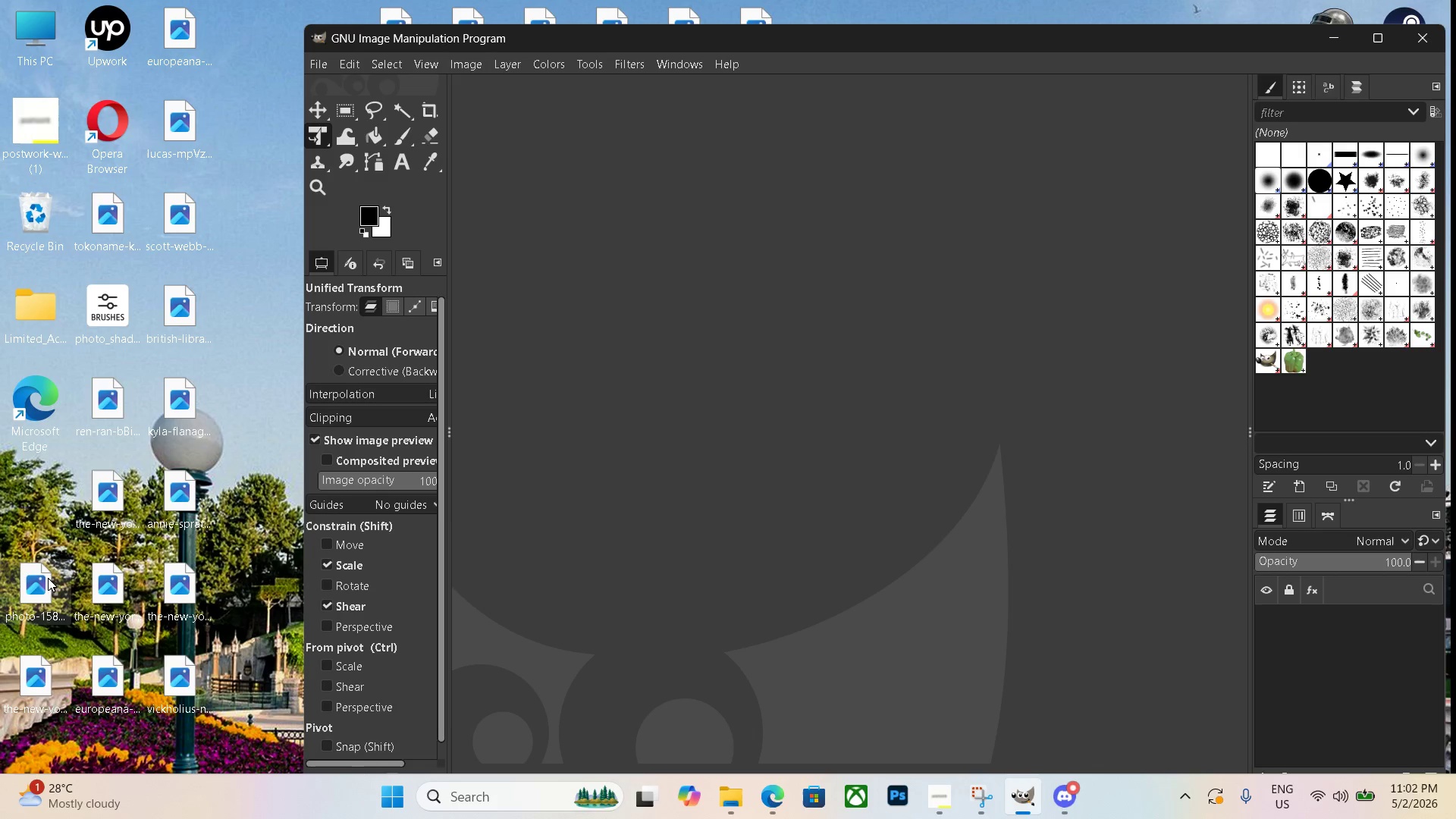 
left_click([15, 586])
 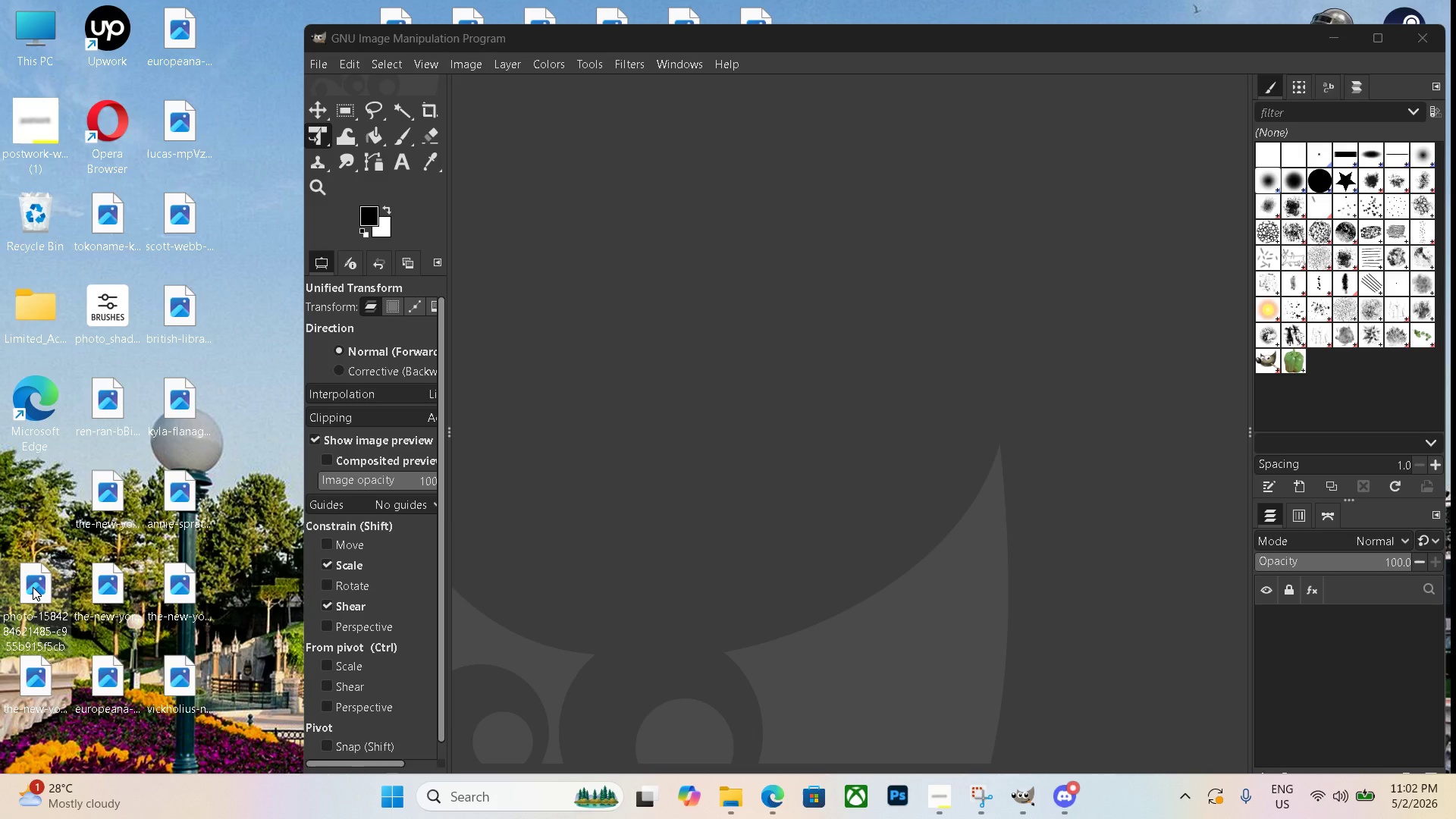 
key(Delete)
 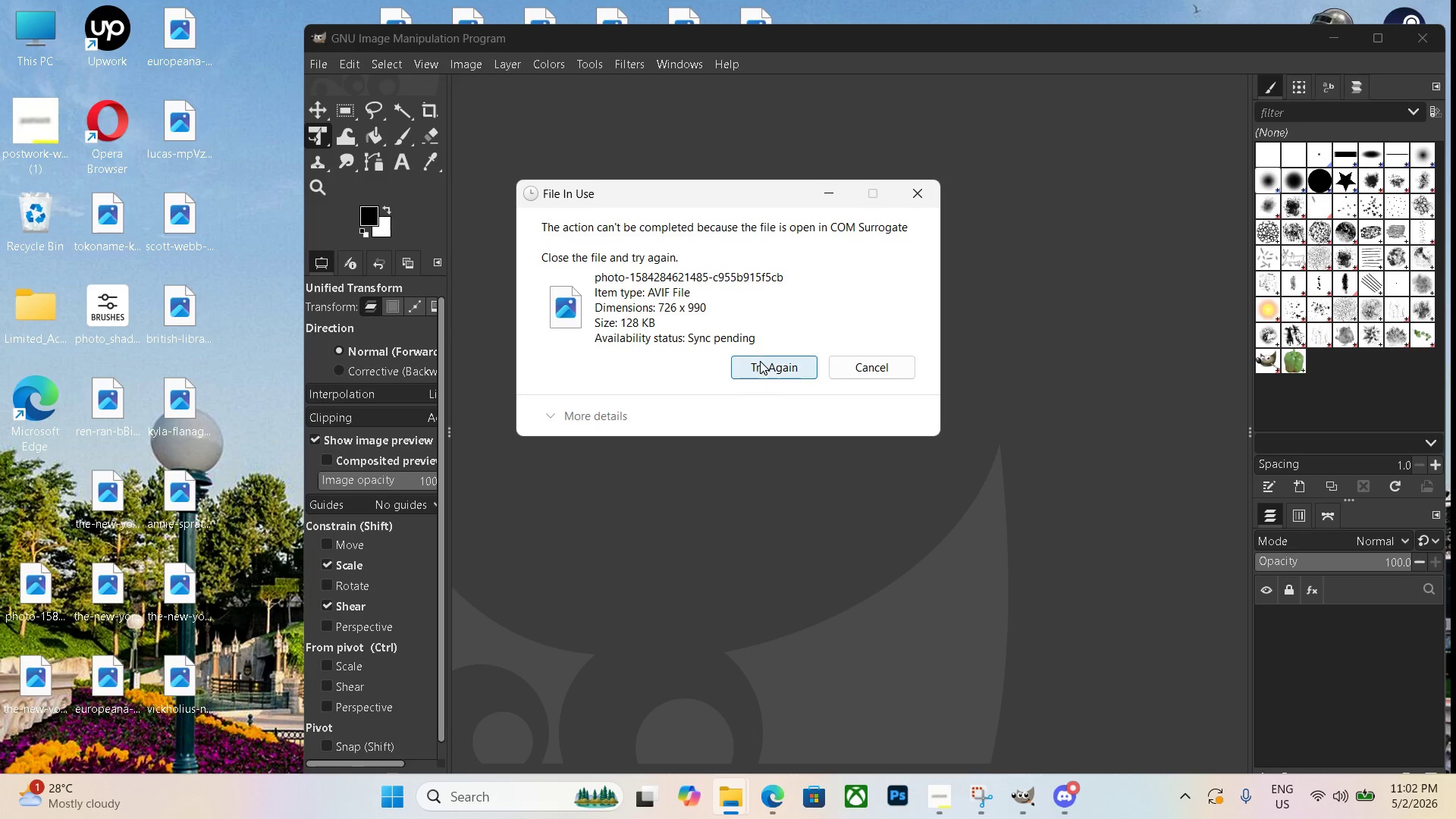 
left_click([765, 360])
 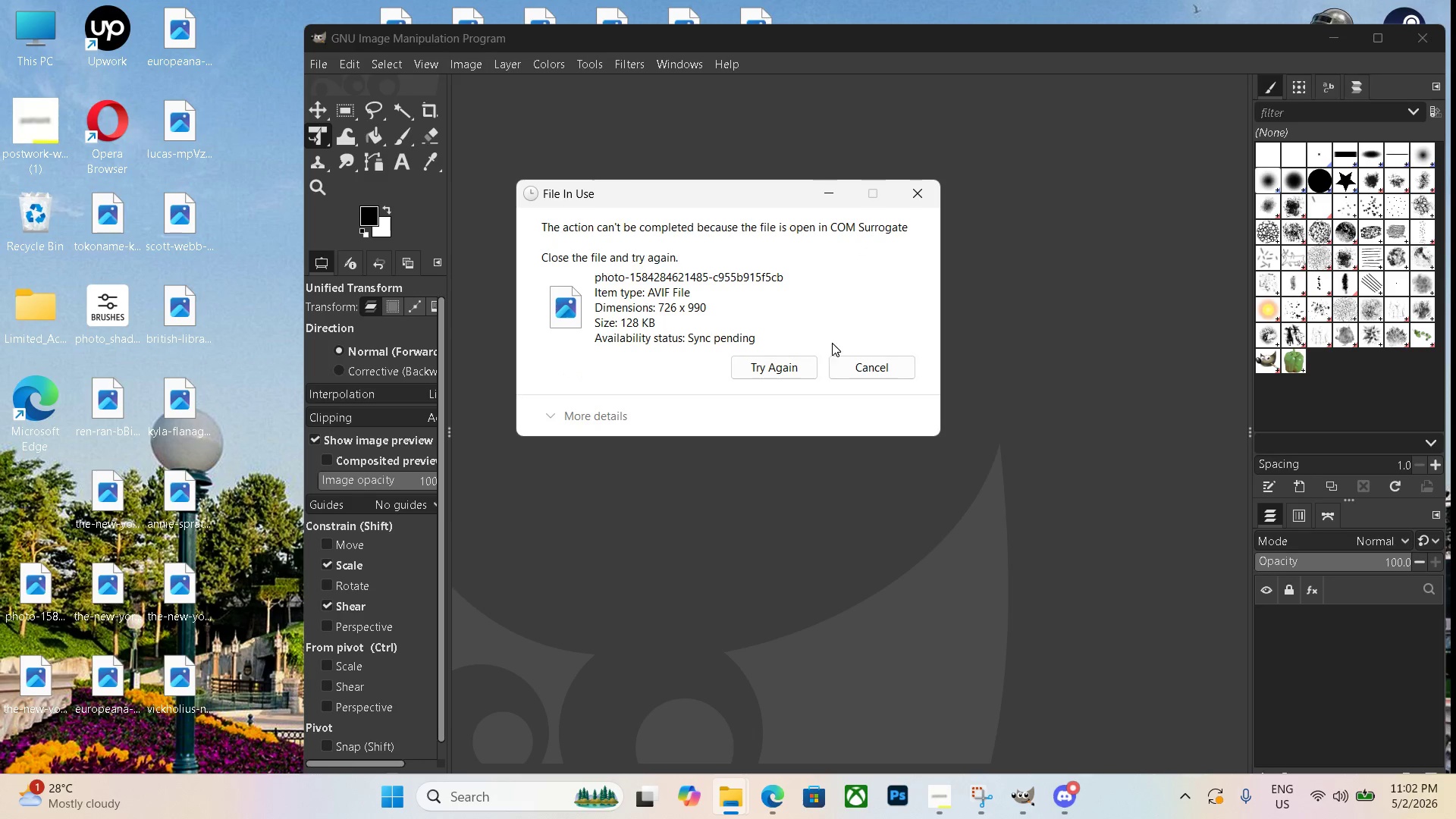 
left_click([893, 370])
 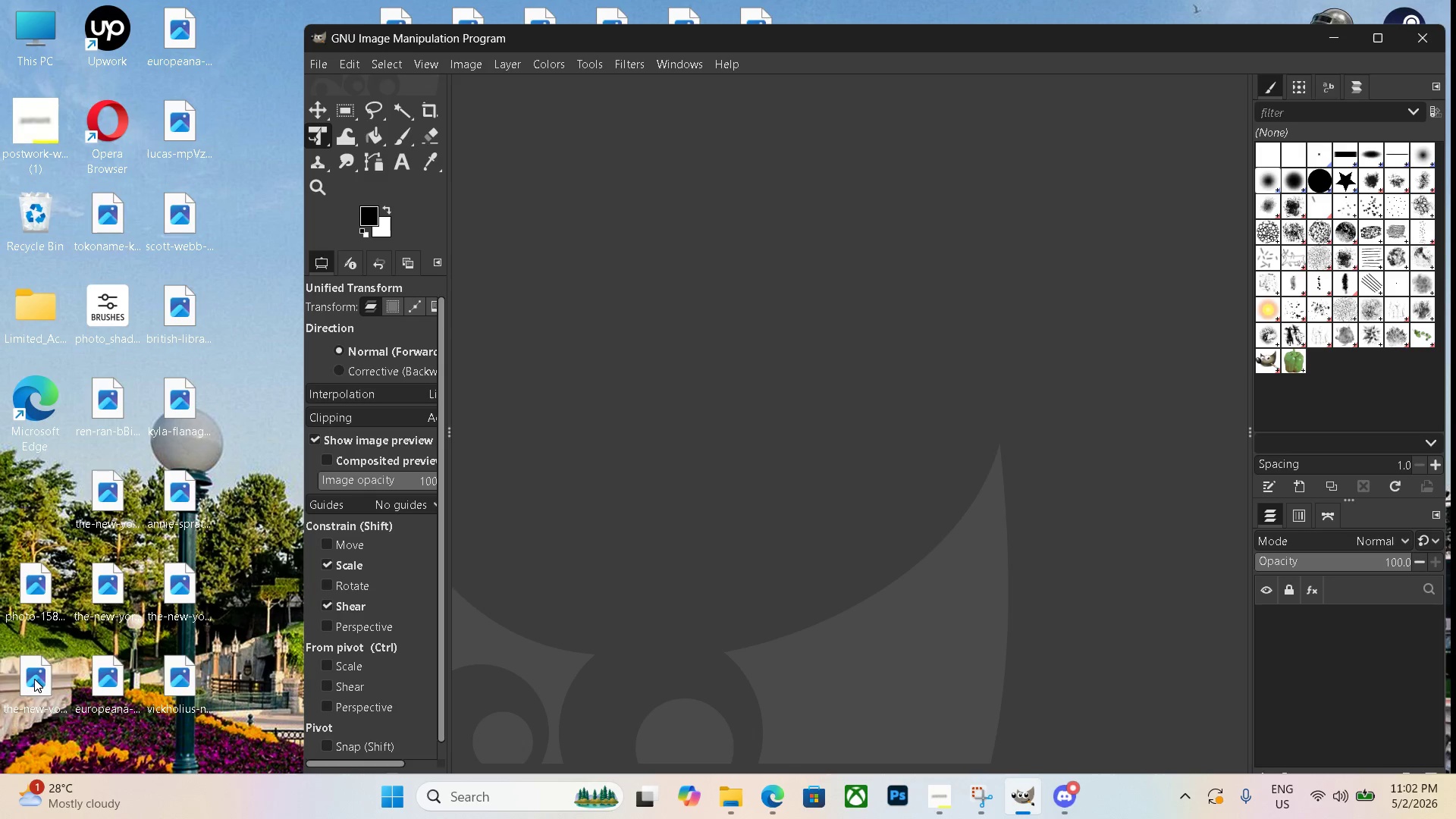 
left_click([611, 492])
 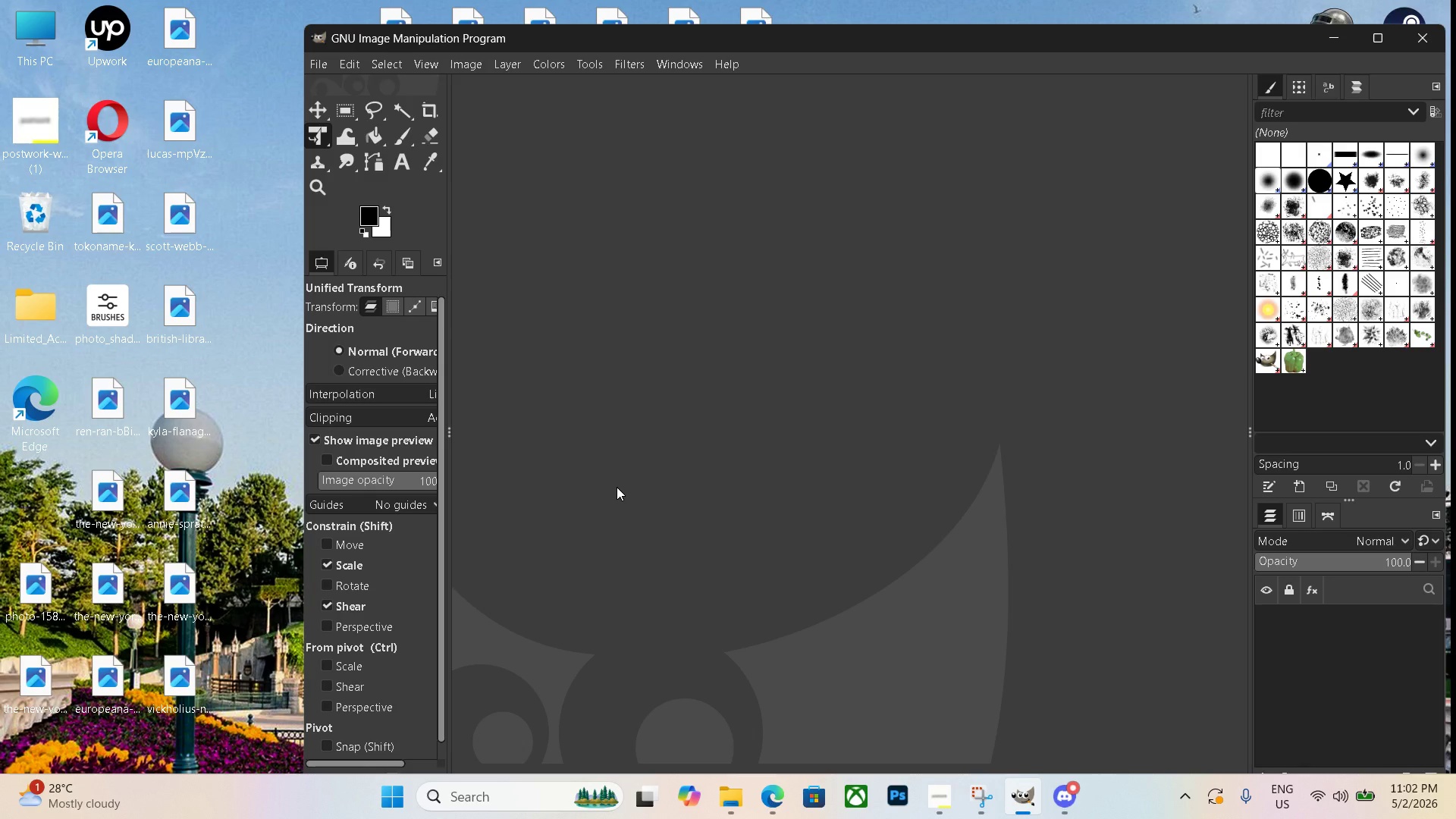 
key(Control+N)
 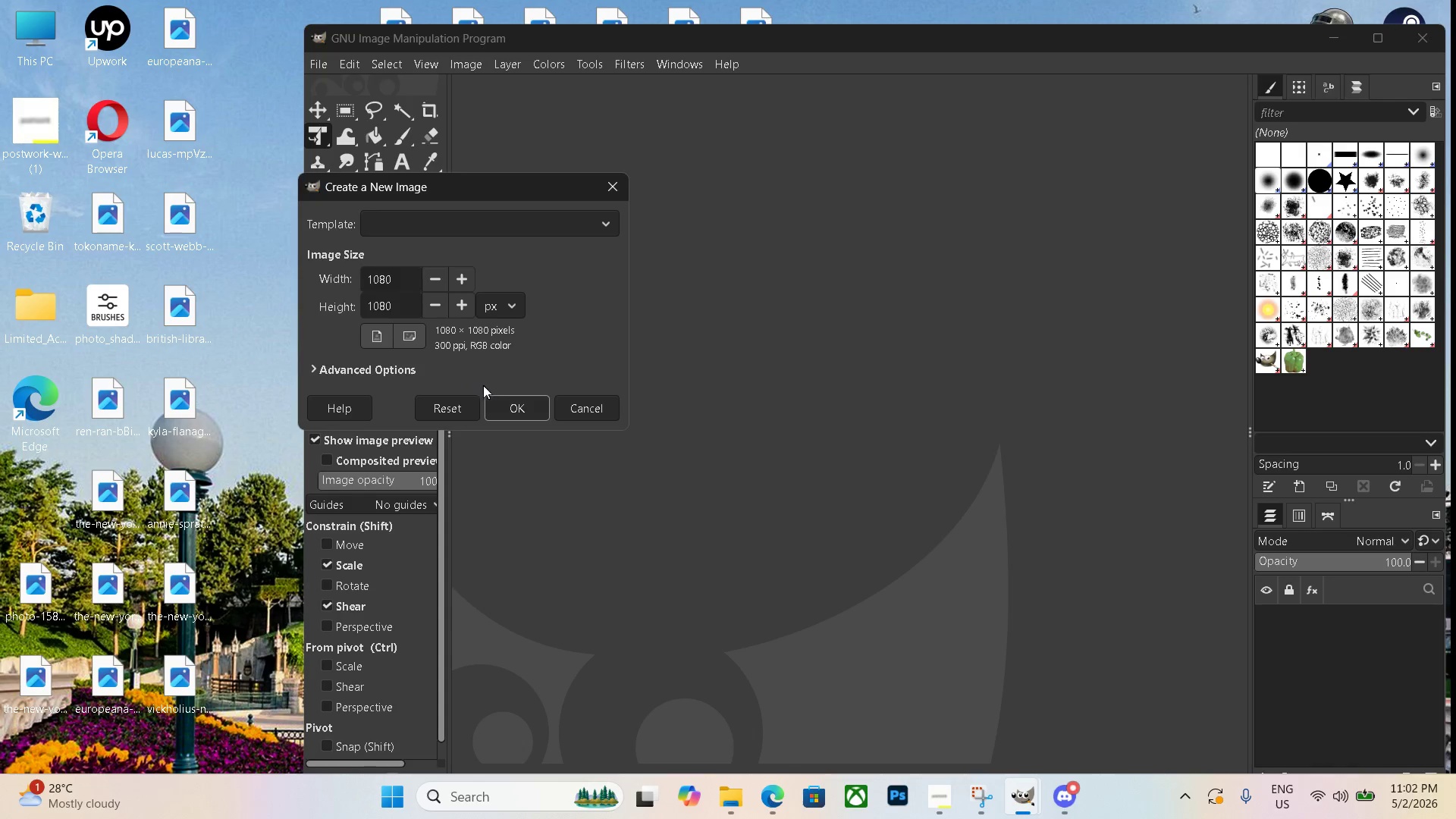 
left_click([517, 397])
 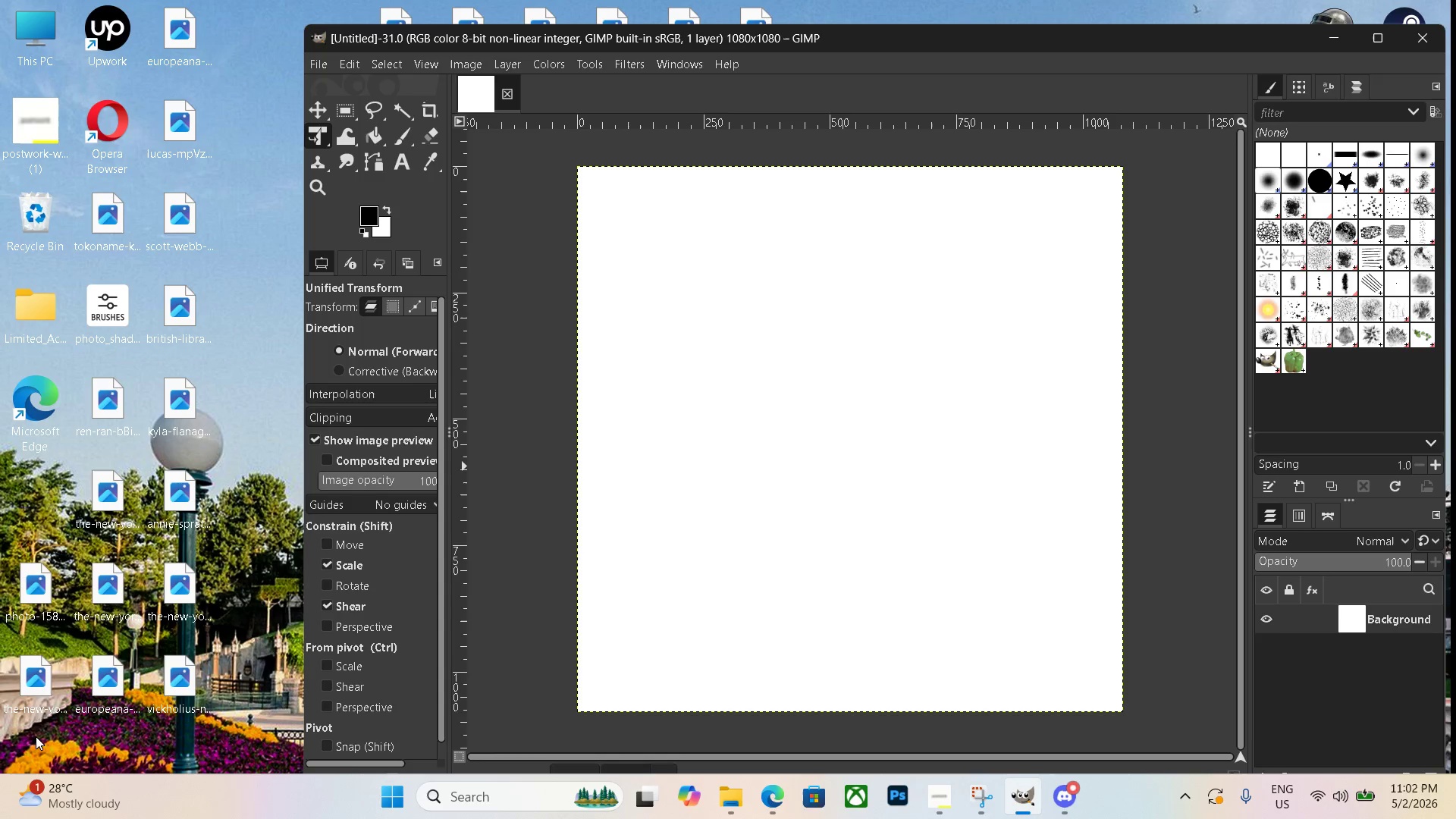 
left_click_drag(start_coordinate=[33, 689], to_coordinate=[902, 511])
 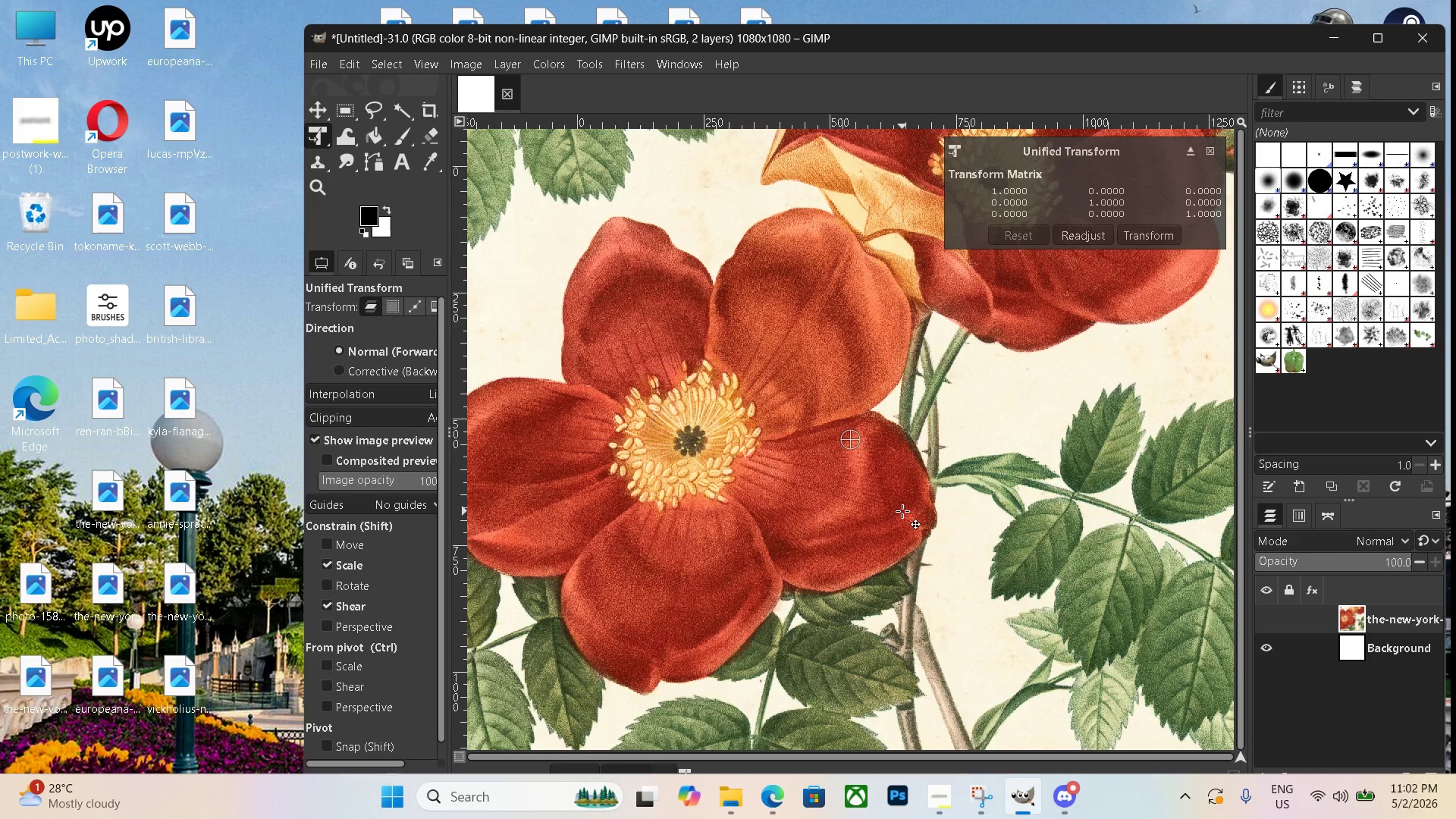 
key(Control+Minus)
 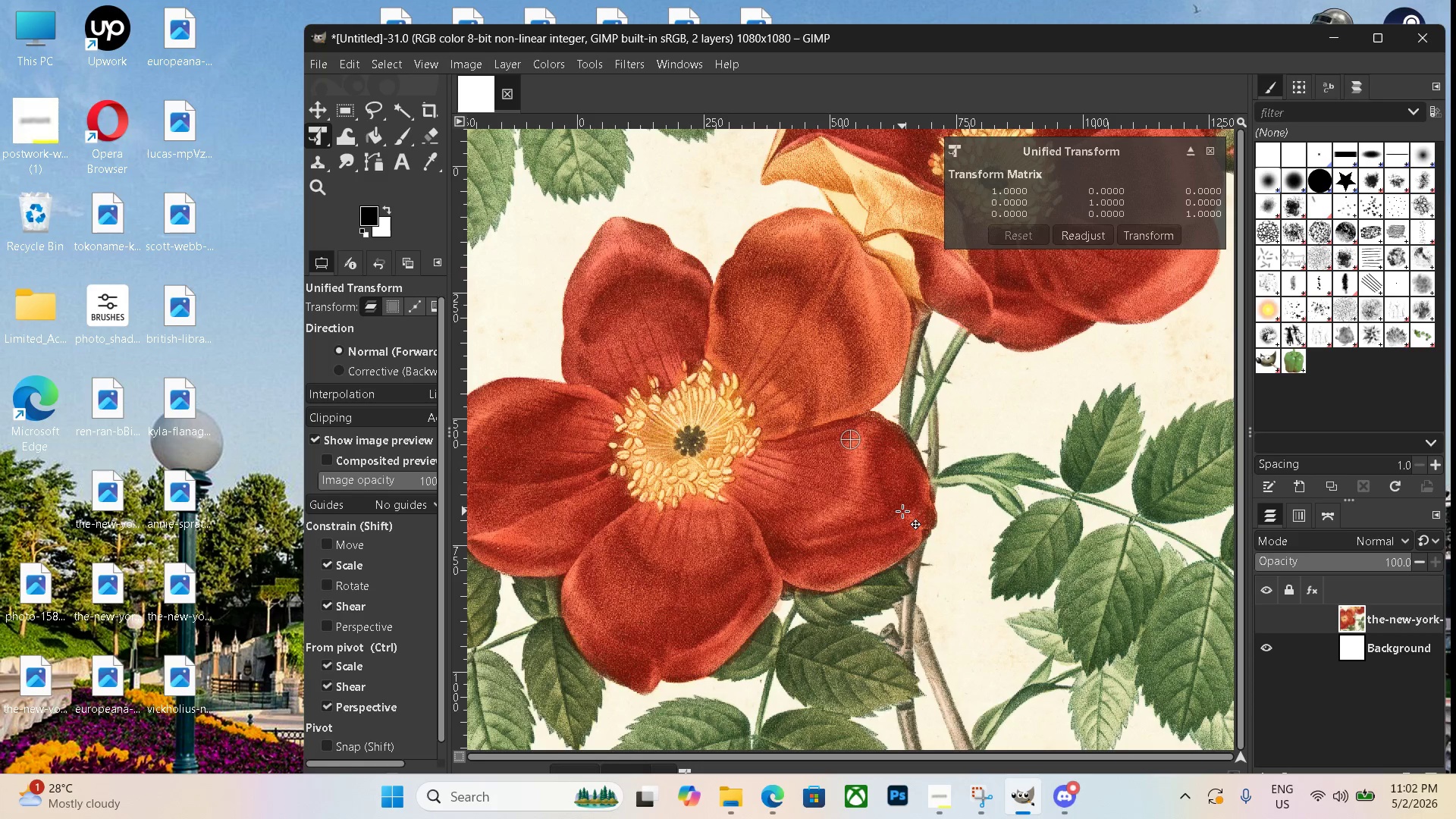 
key(Control+Minus)
 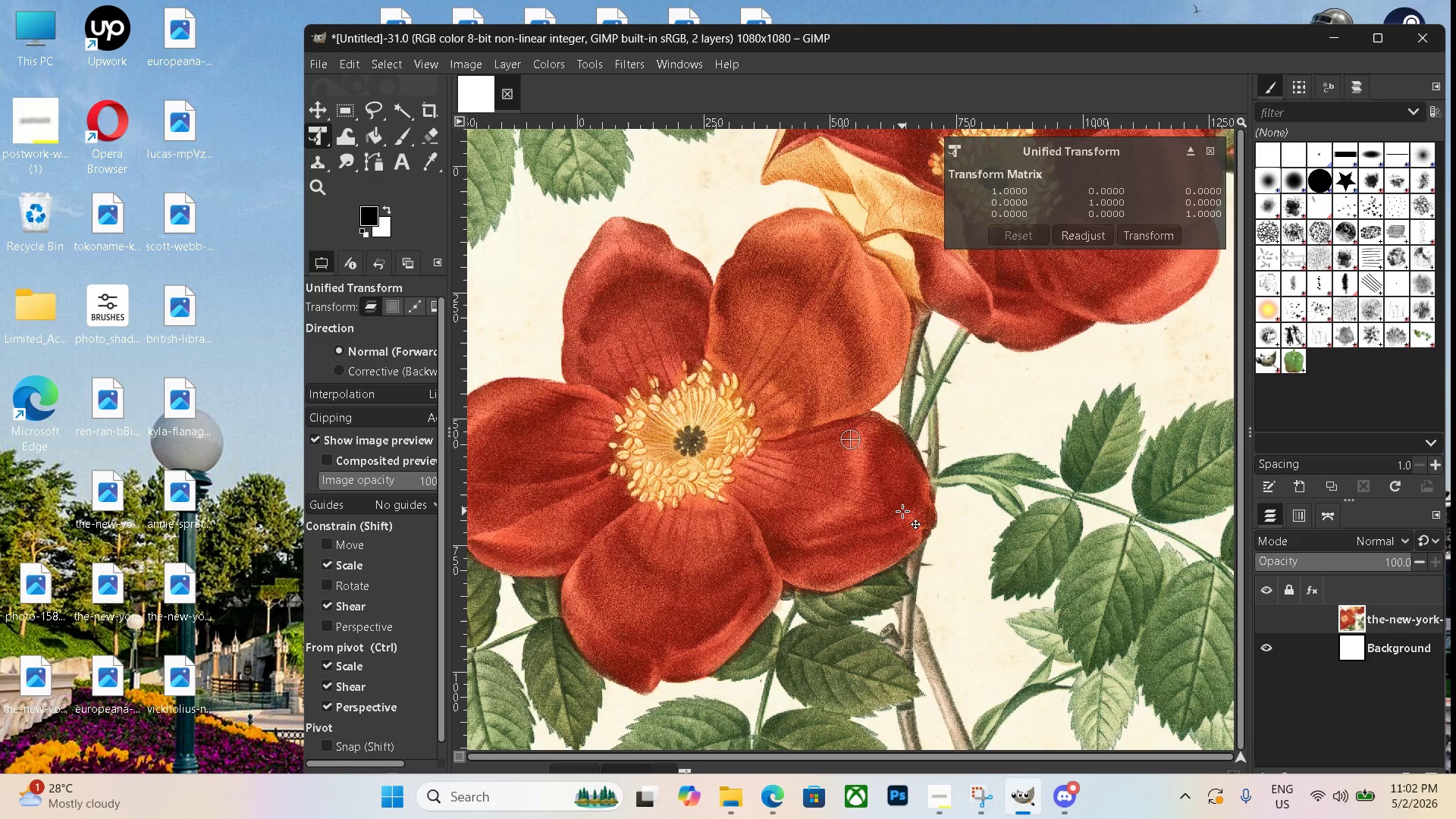 
key(Control+Minus)
 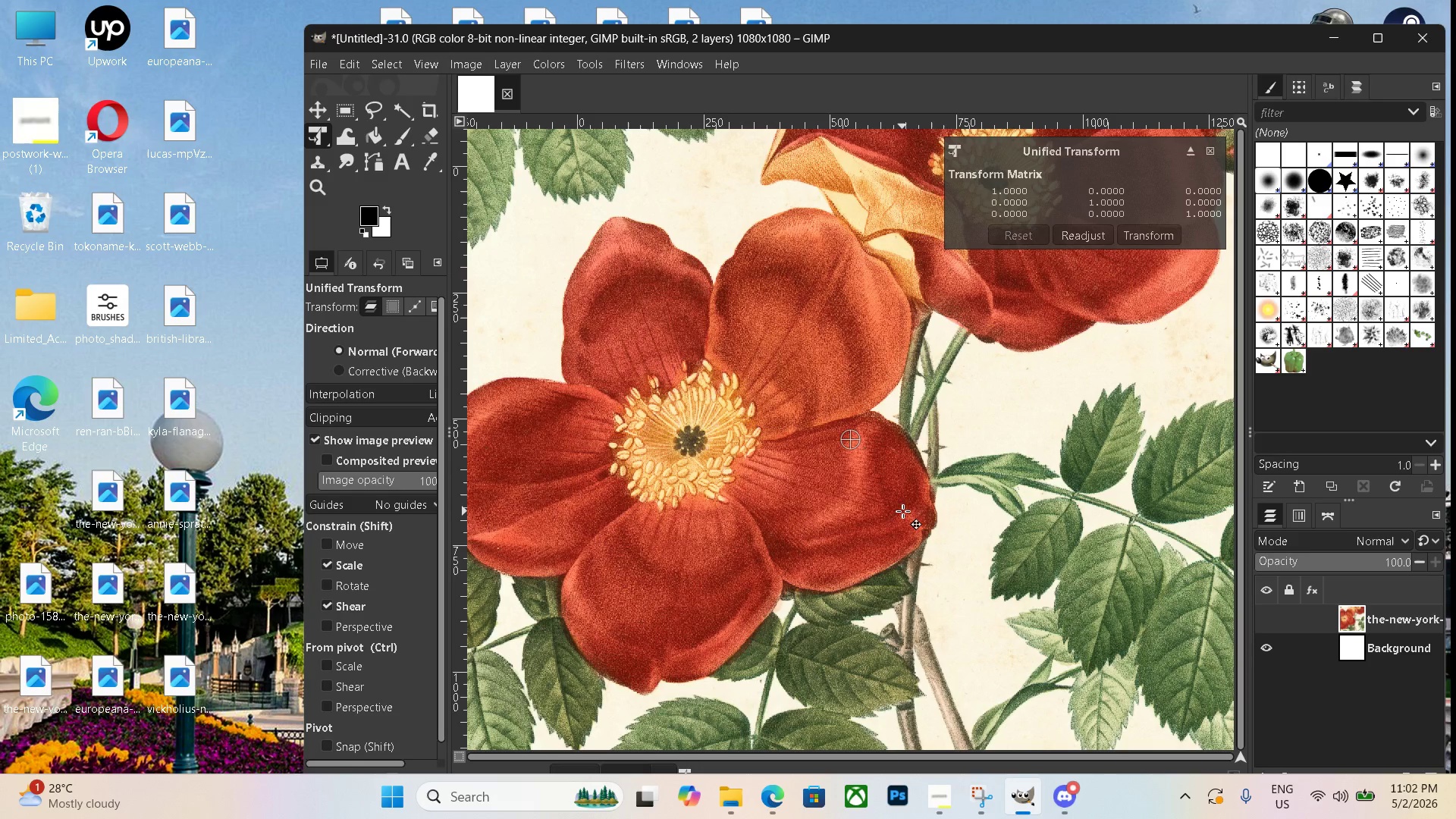 
hold_key(key=ControlLeft, duration=0.84)
scroll: coordinate [917, 499], scroll_direction: down, amount: 12.0
 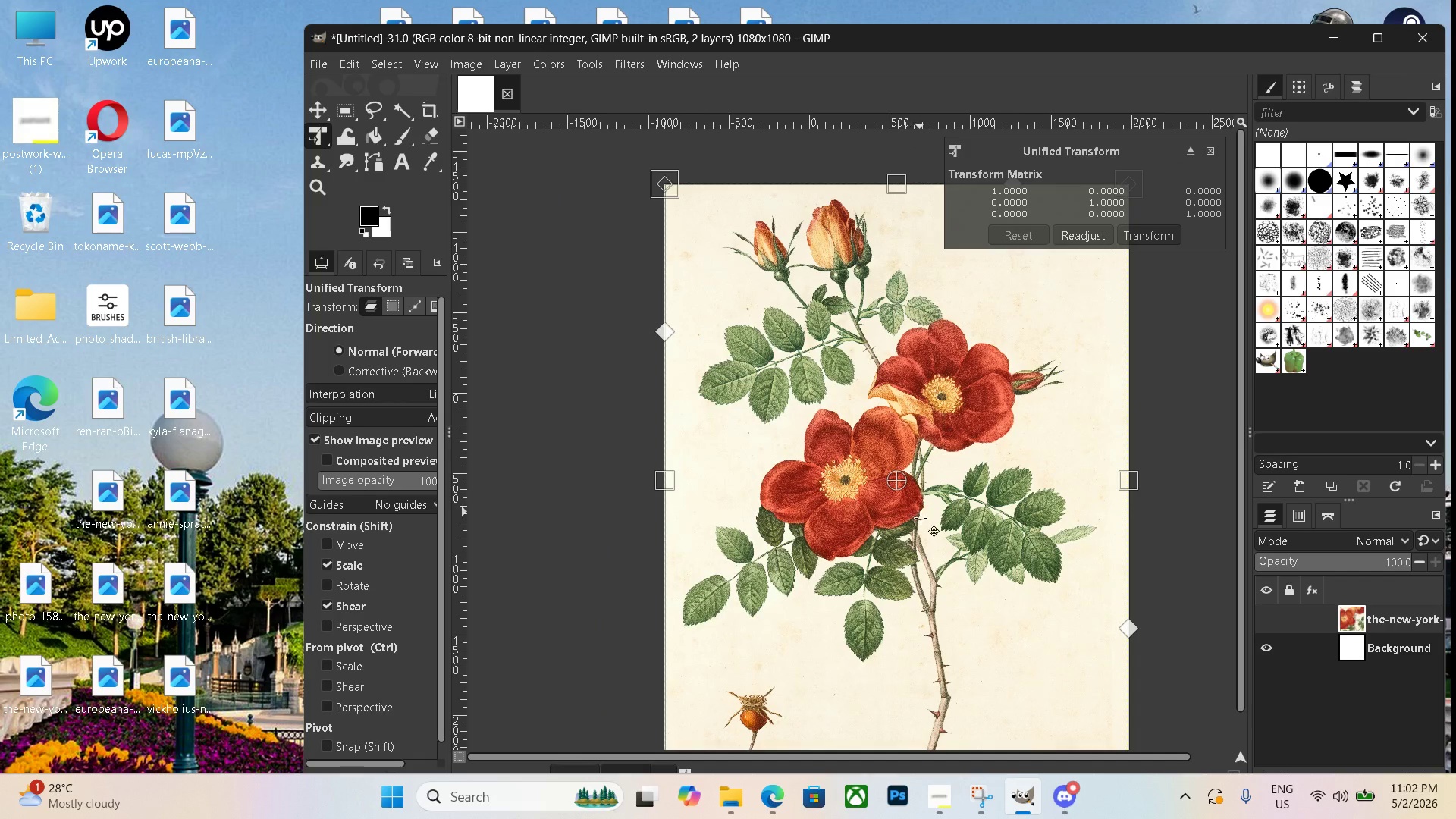 
hold_key(key=ControlLeft, duration=0.48)
scroll: coordinate [922, 528], scroll_direction: down, amount: 11.0
 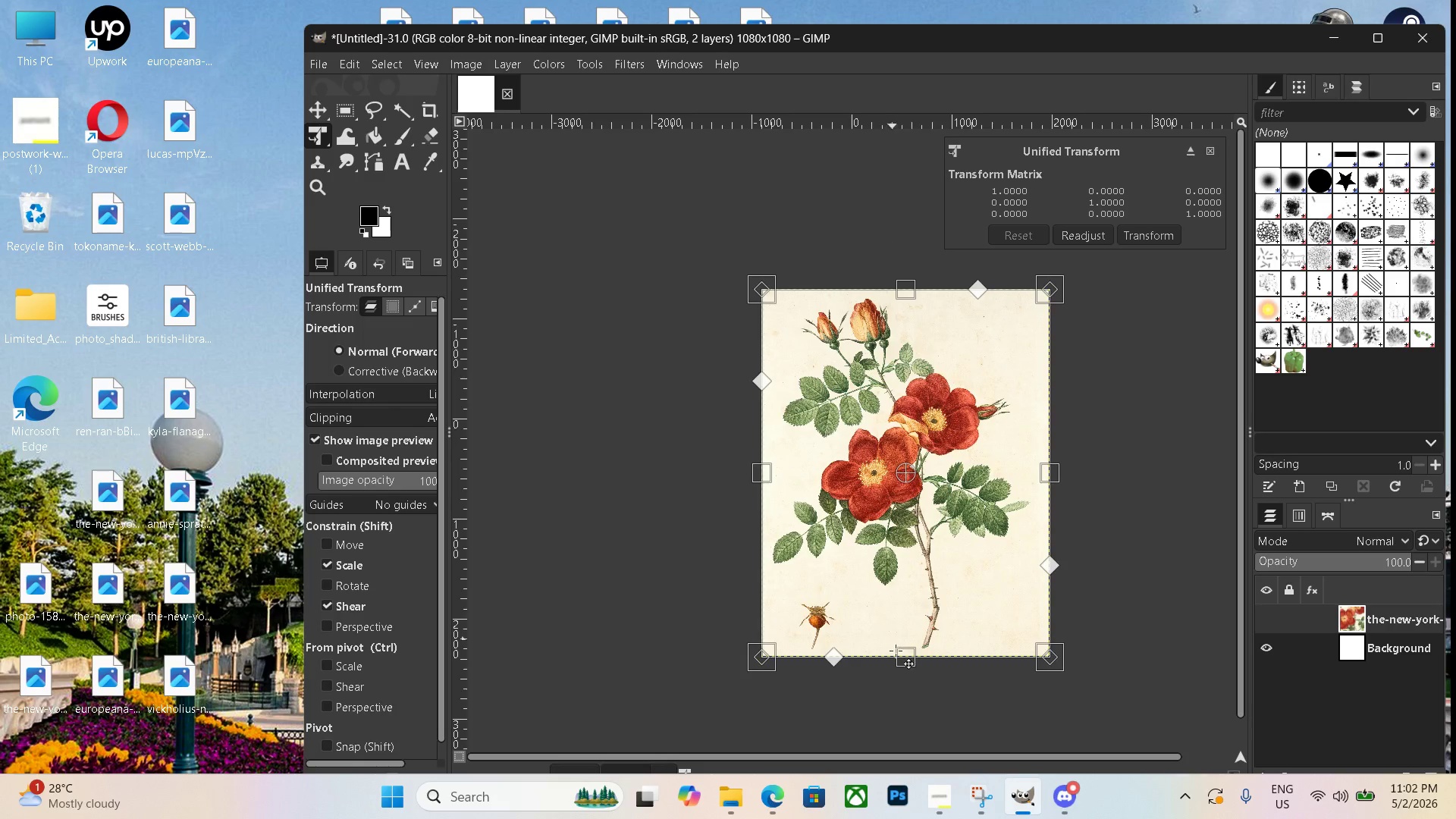 
left_click_drag(start_coordinate=[908, 657], to_coordinate=[936, 429])
 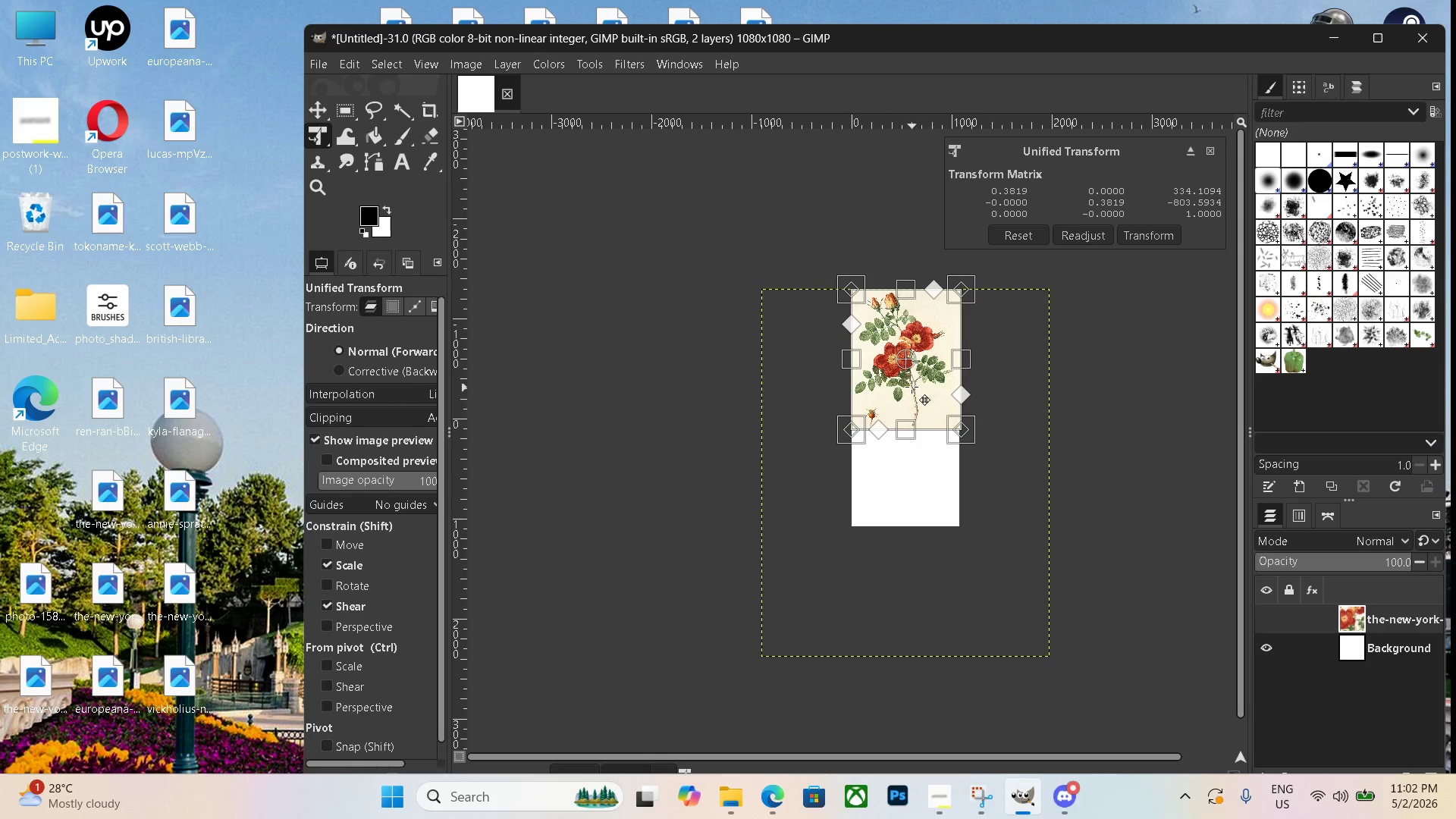 
left_click_drag(start_coordinate=[912, 387], to_coordinate=[913, 493])
 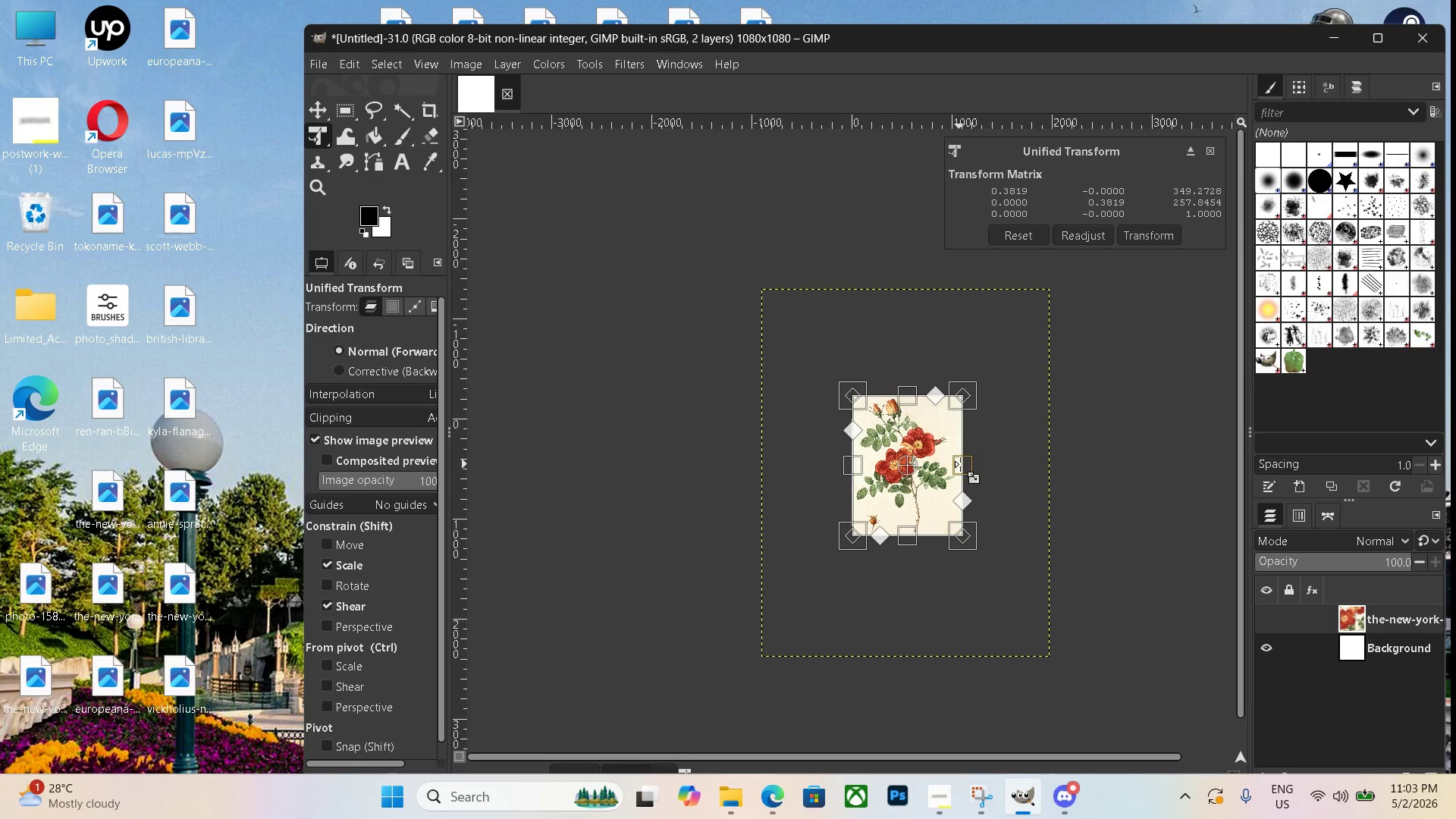 
left_click_drag(start_coordinate=[962, 464], to_coordinate=[971, 465])
 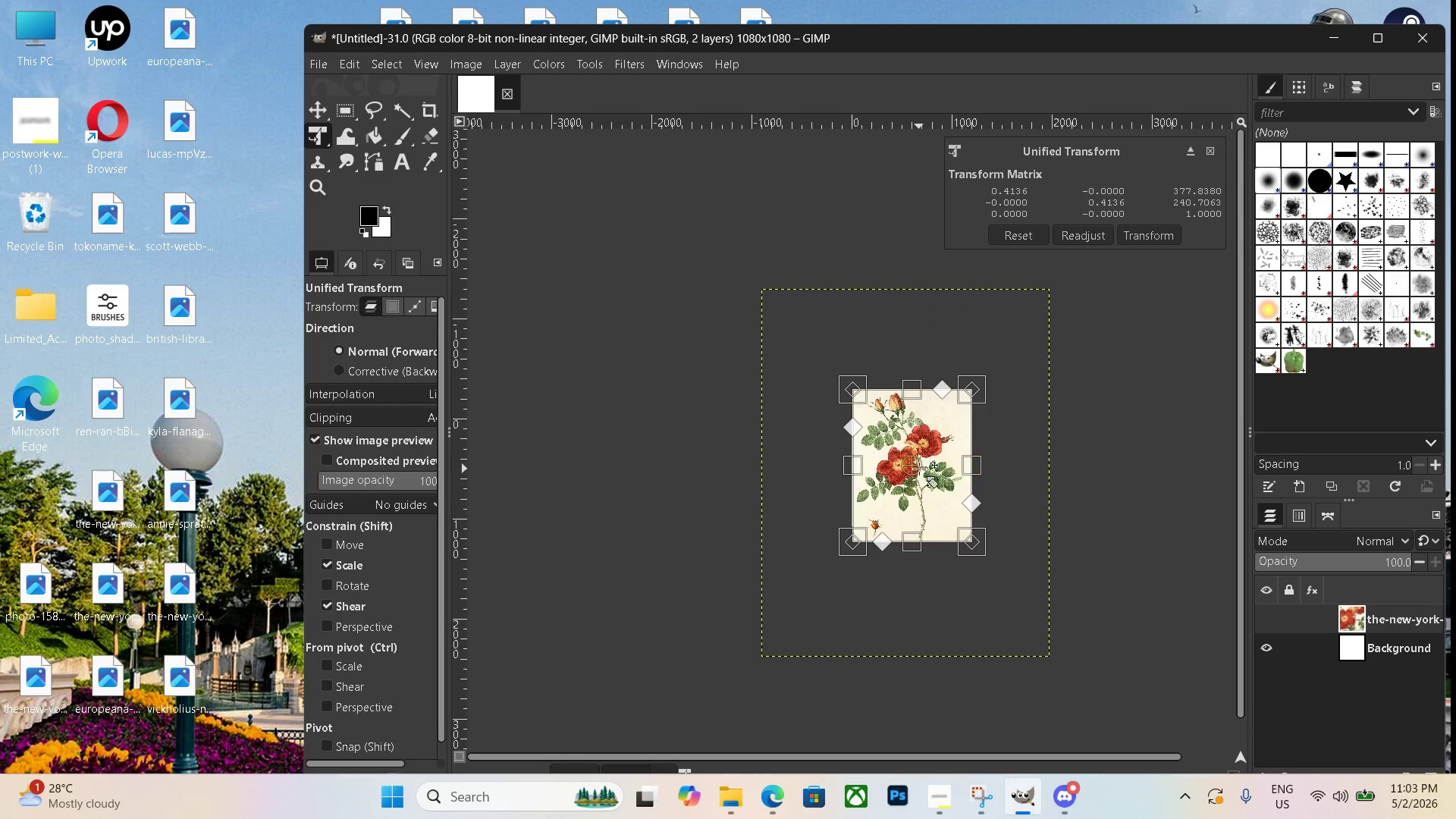 
left_click_drag(start_coordinate=[919, 469], to_coordinate=[864, 473])
 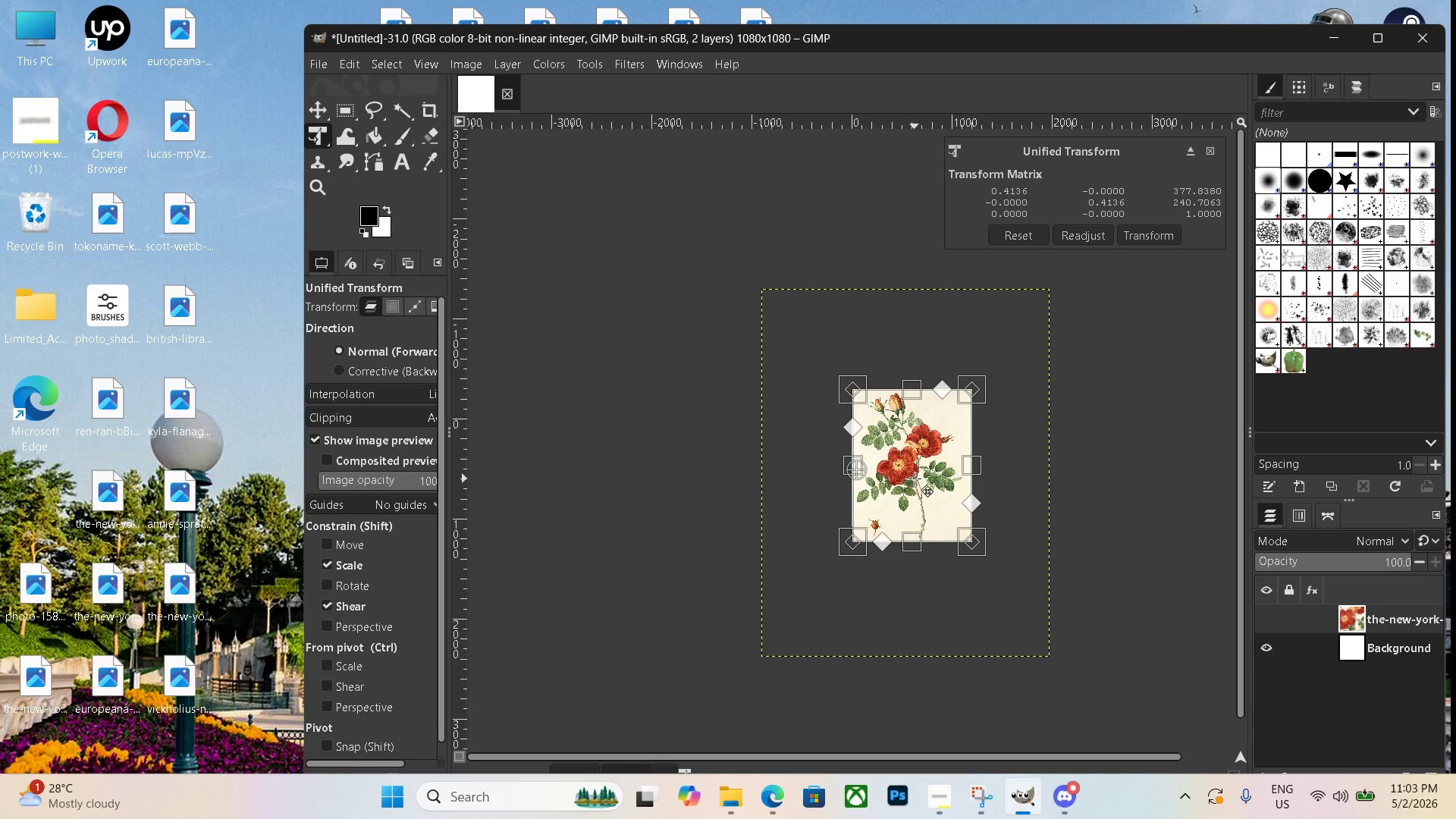 
left_click_drag(start_coordinate=[915, 477], to_coordinate=[910, 488])
 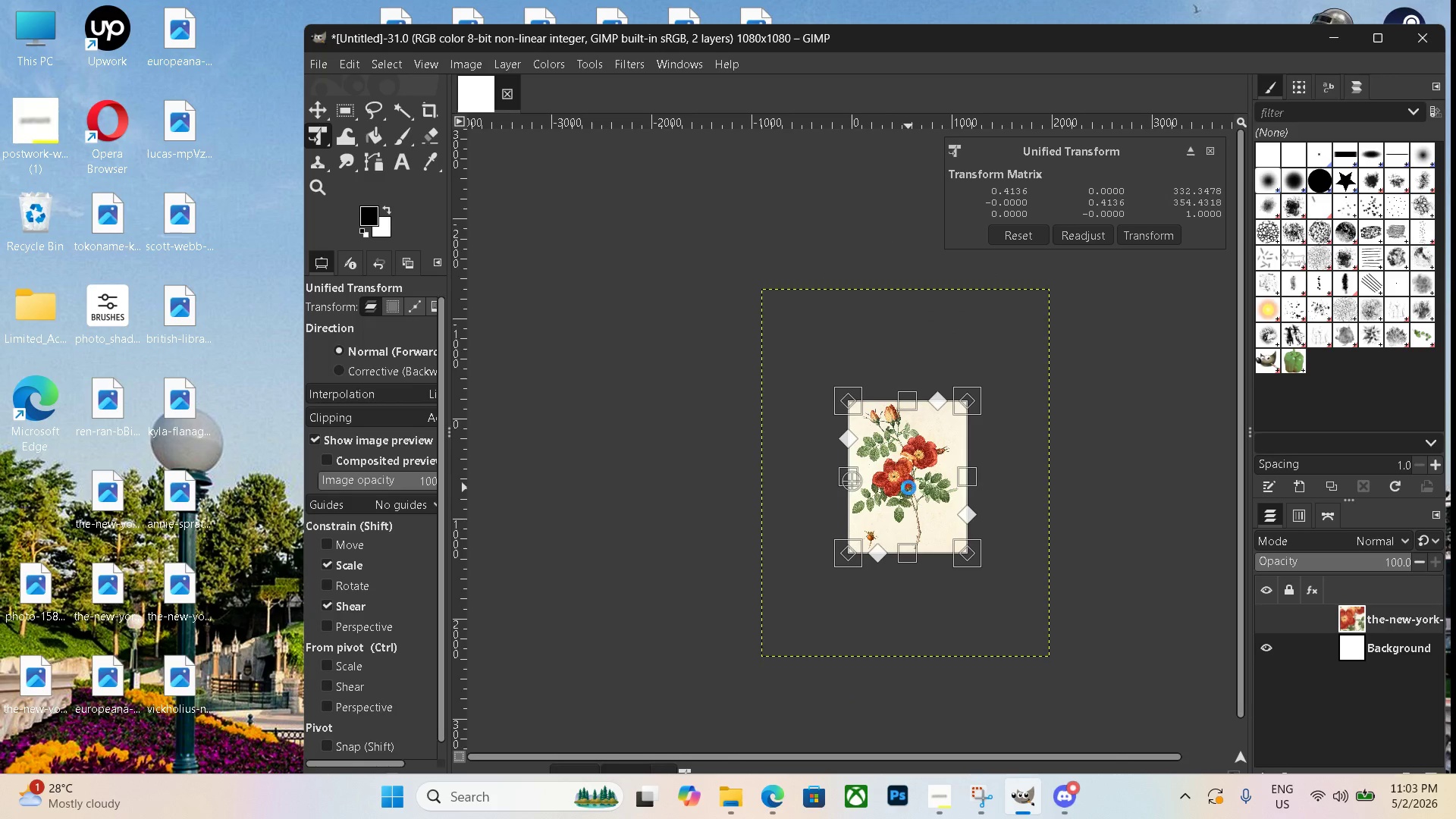 
key(Enter)
 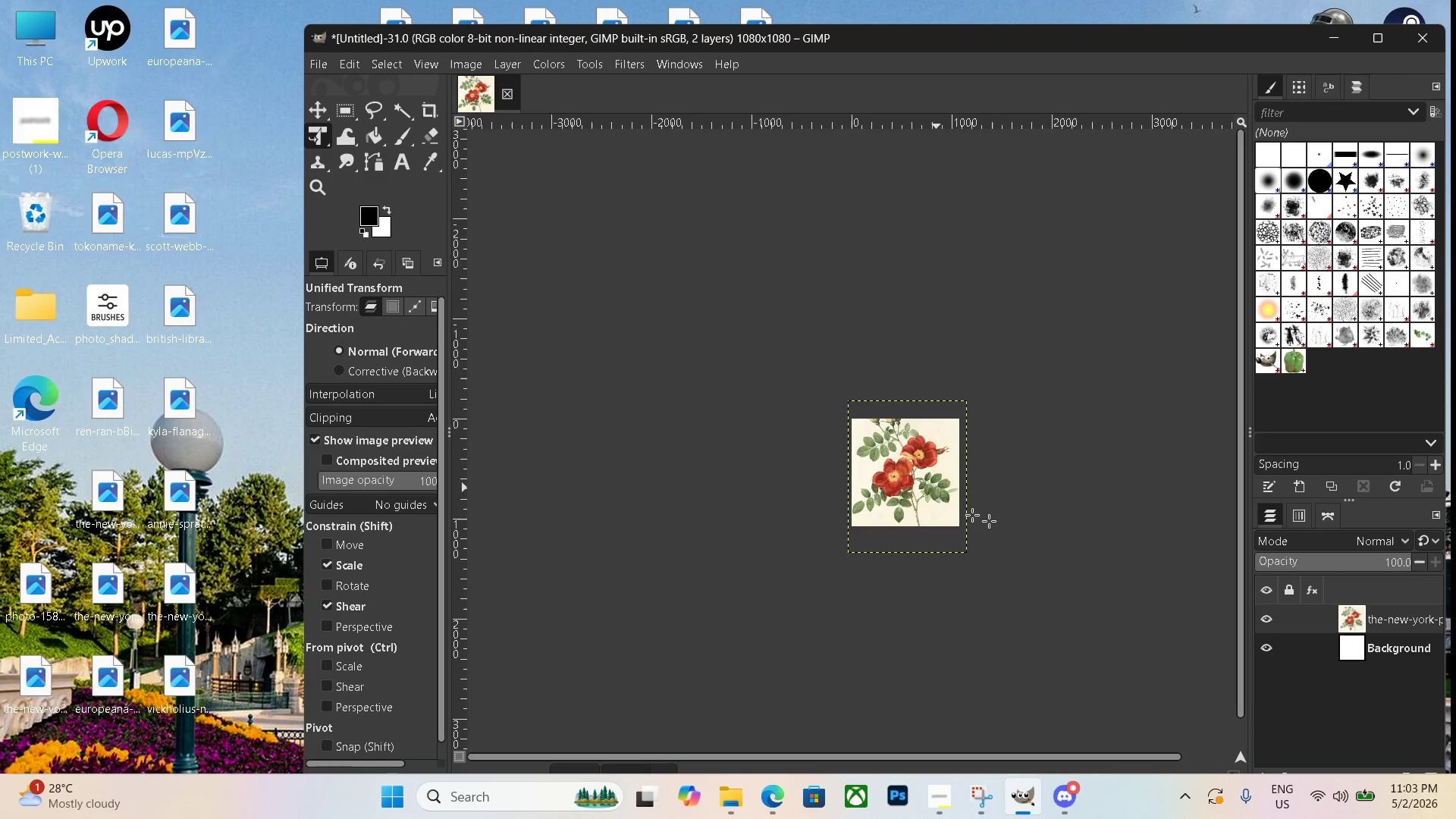 
left_click([1174, 490])
 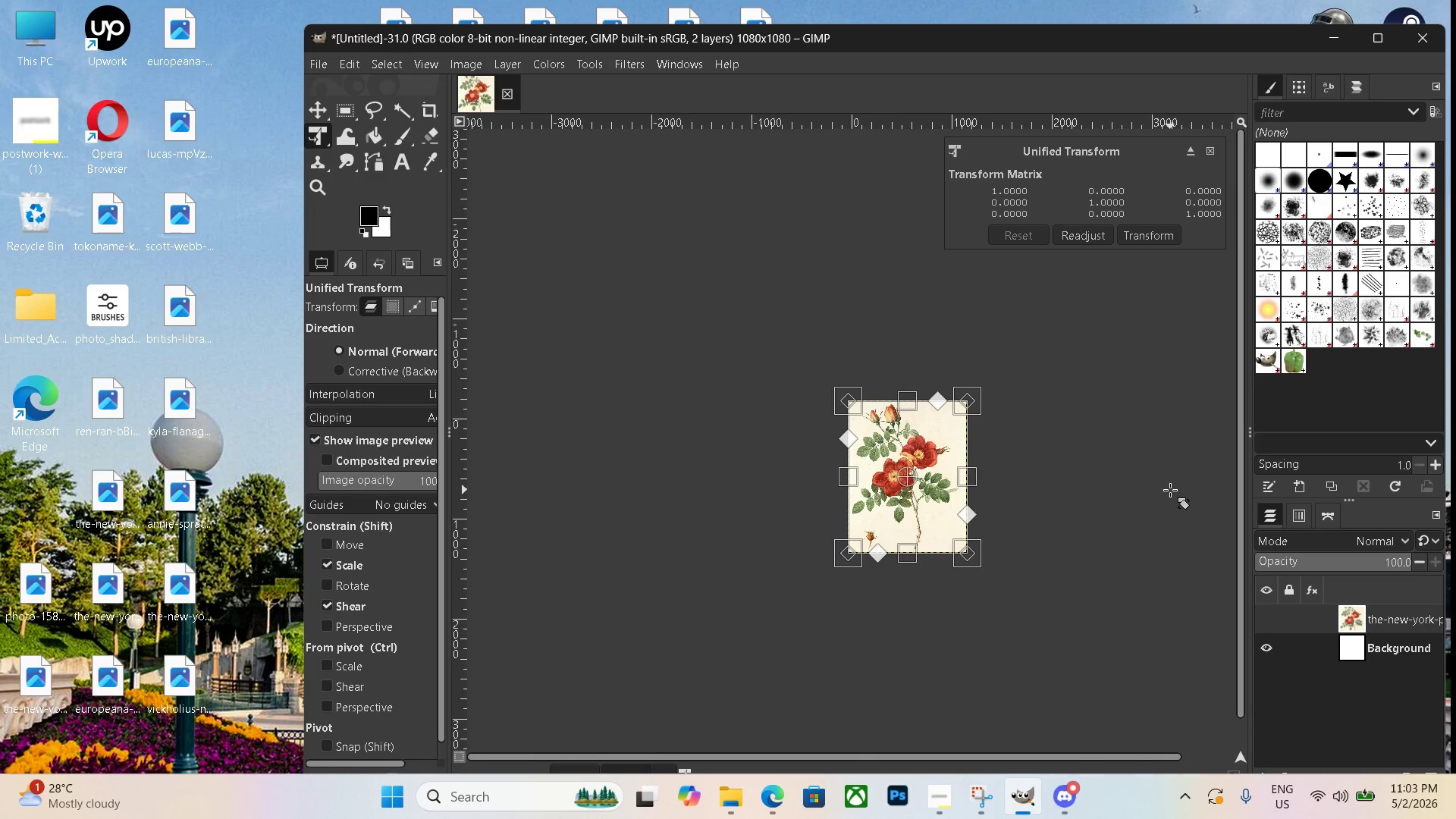 
left_click([1170, 490])
 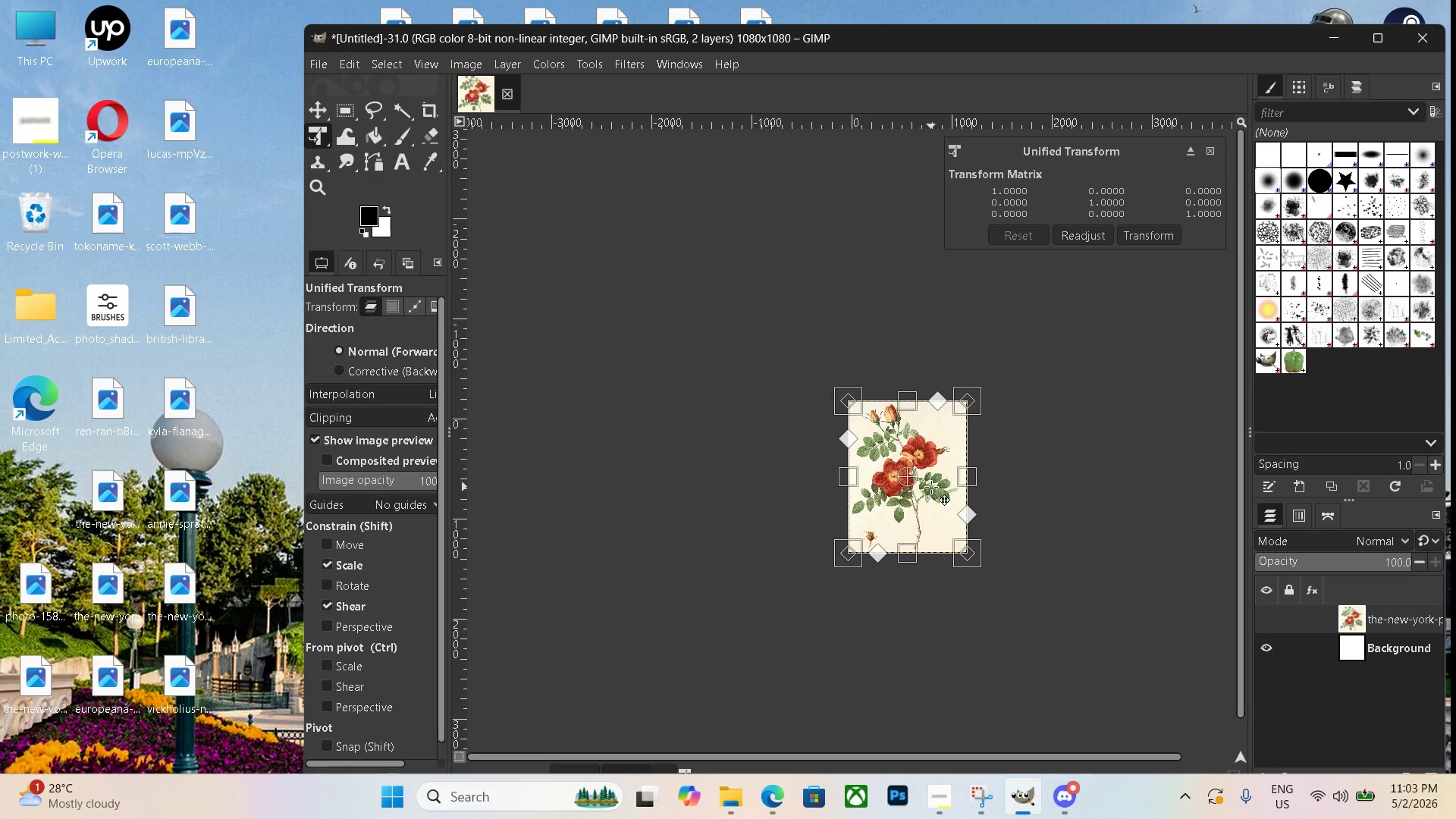 
key(Enter)
 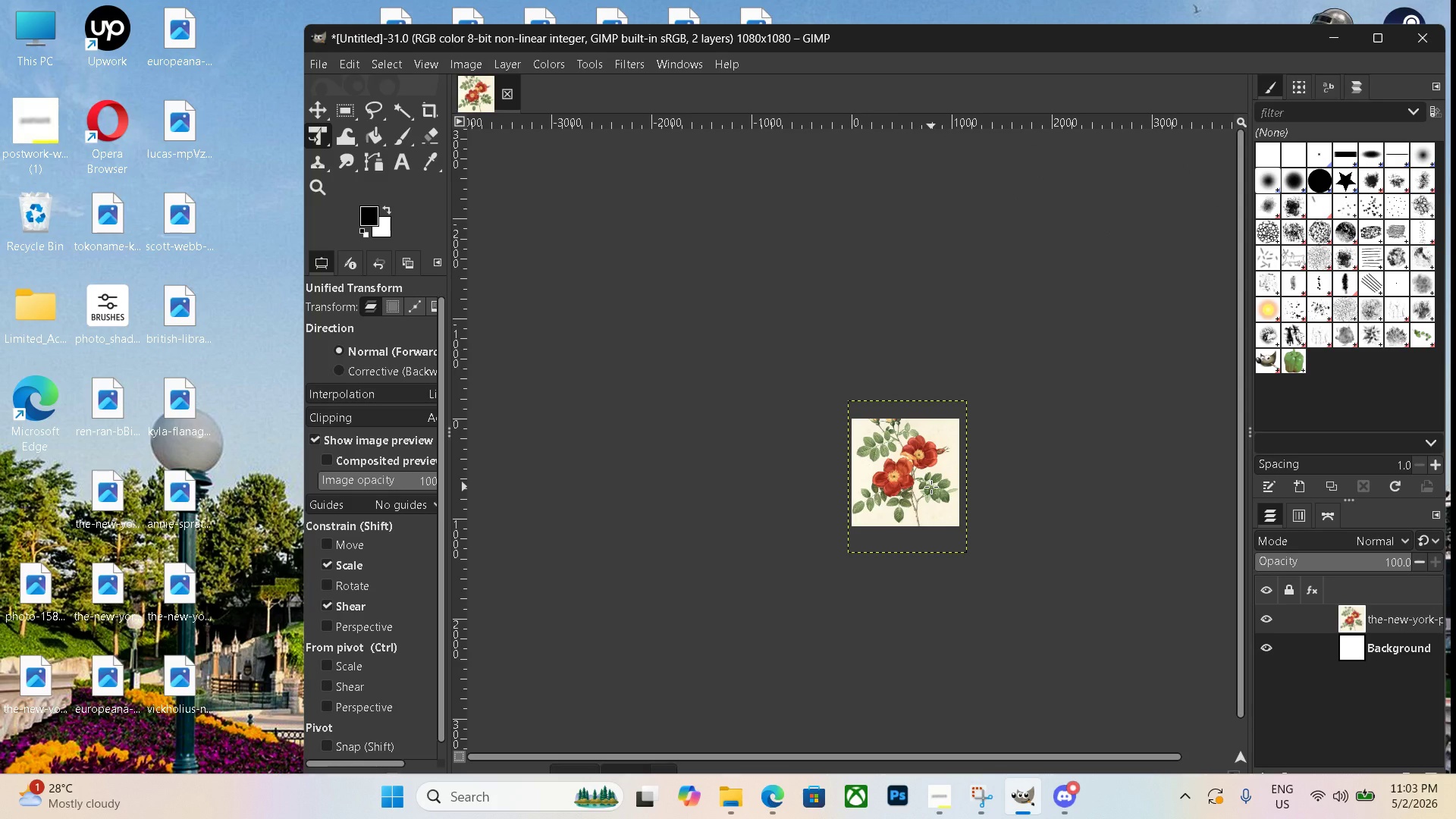 
key(Control+Shift+E)
 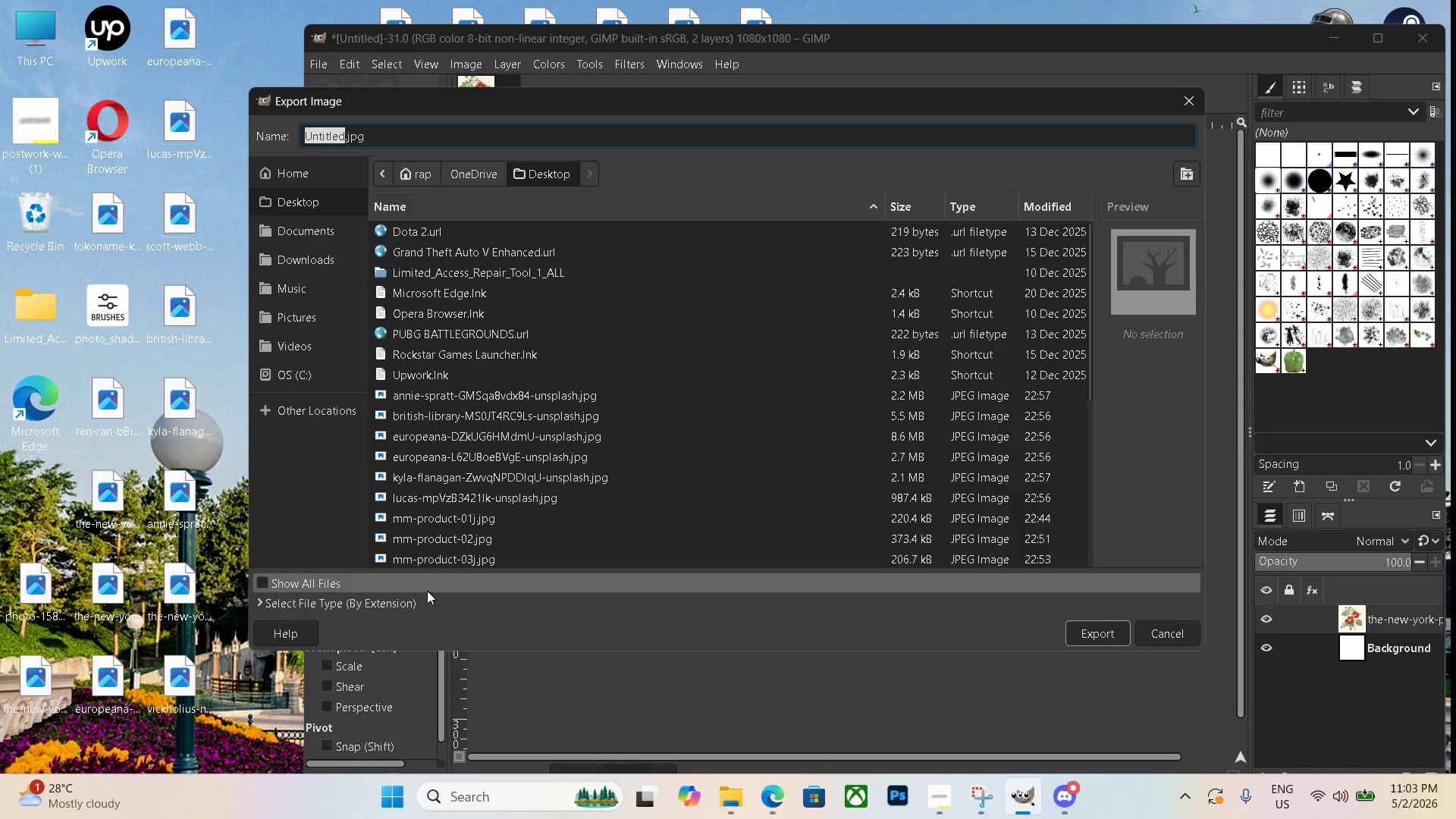 
left_click([398, 605])
 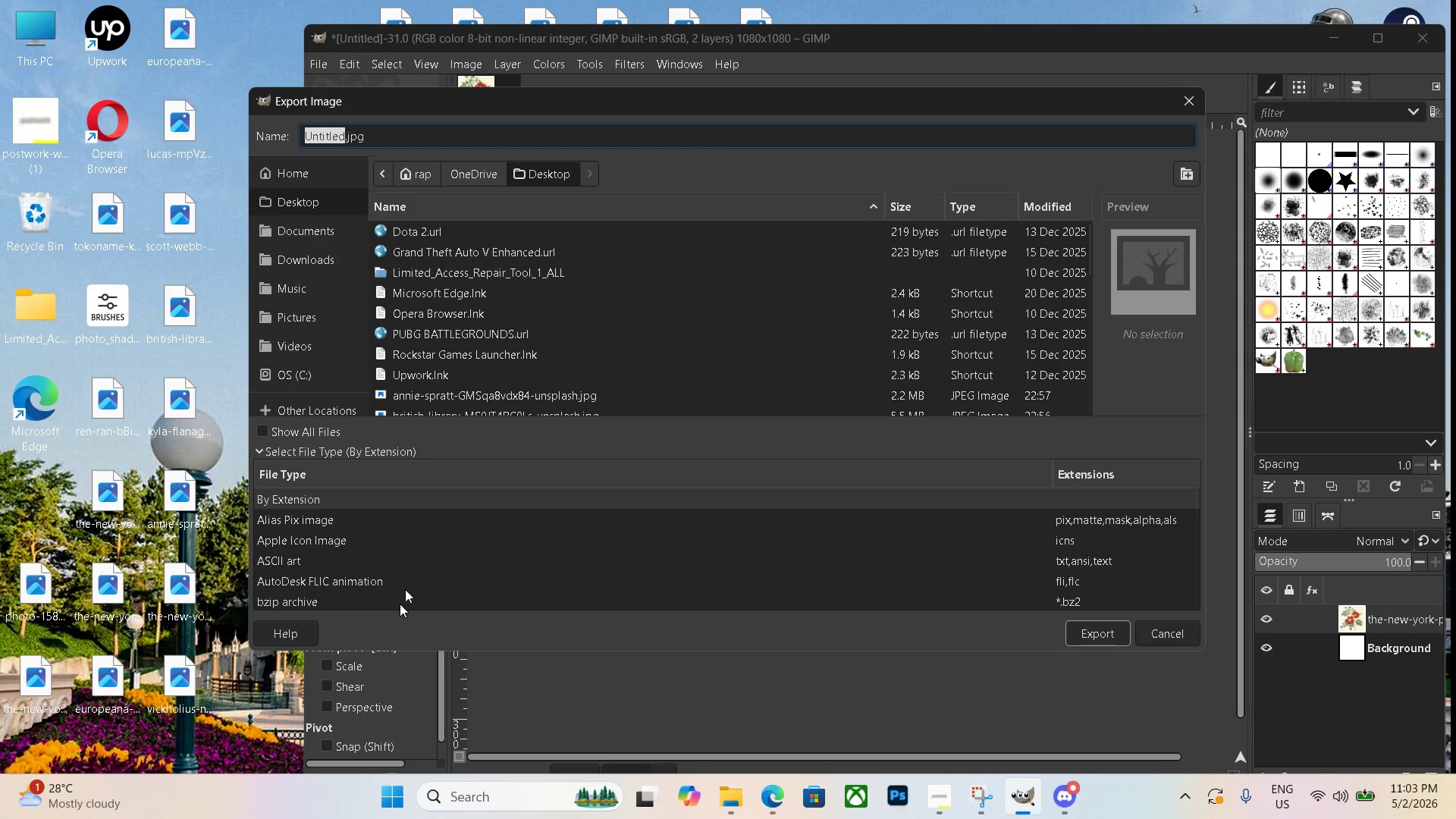 
scroll: coordinate [406, 561], scroll_direction: down, amount: 14.0
 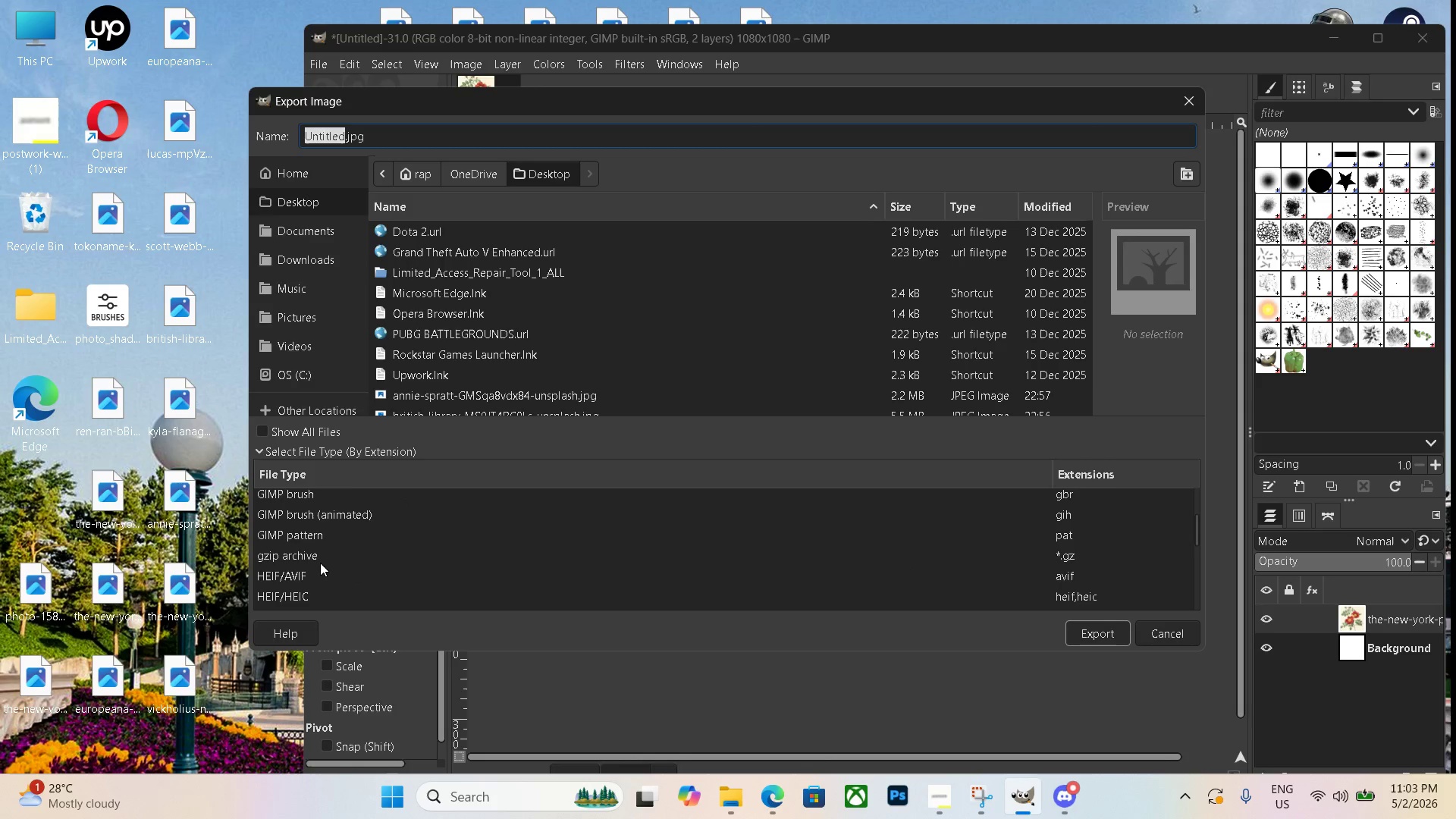 
scroll: coordinate [320, 565], scroll_direction: up, amount: 2.0
 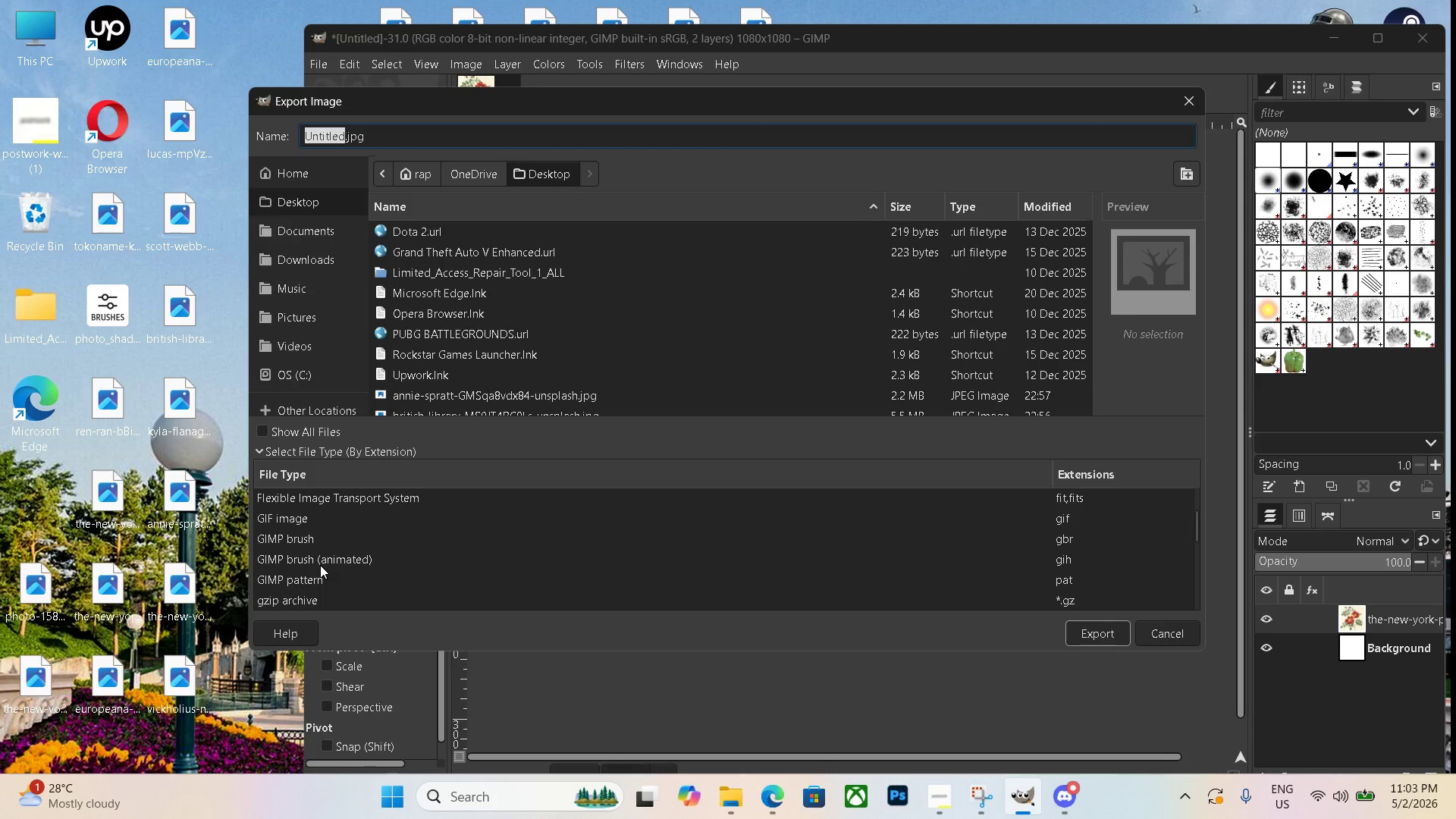 
scroll: coordinate [319, 565], scroll_direction: down, amount: 7.0
 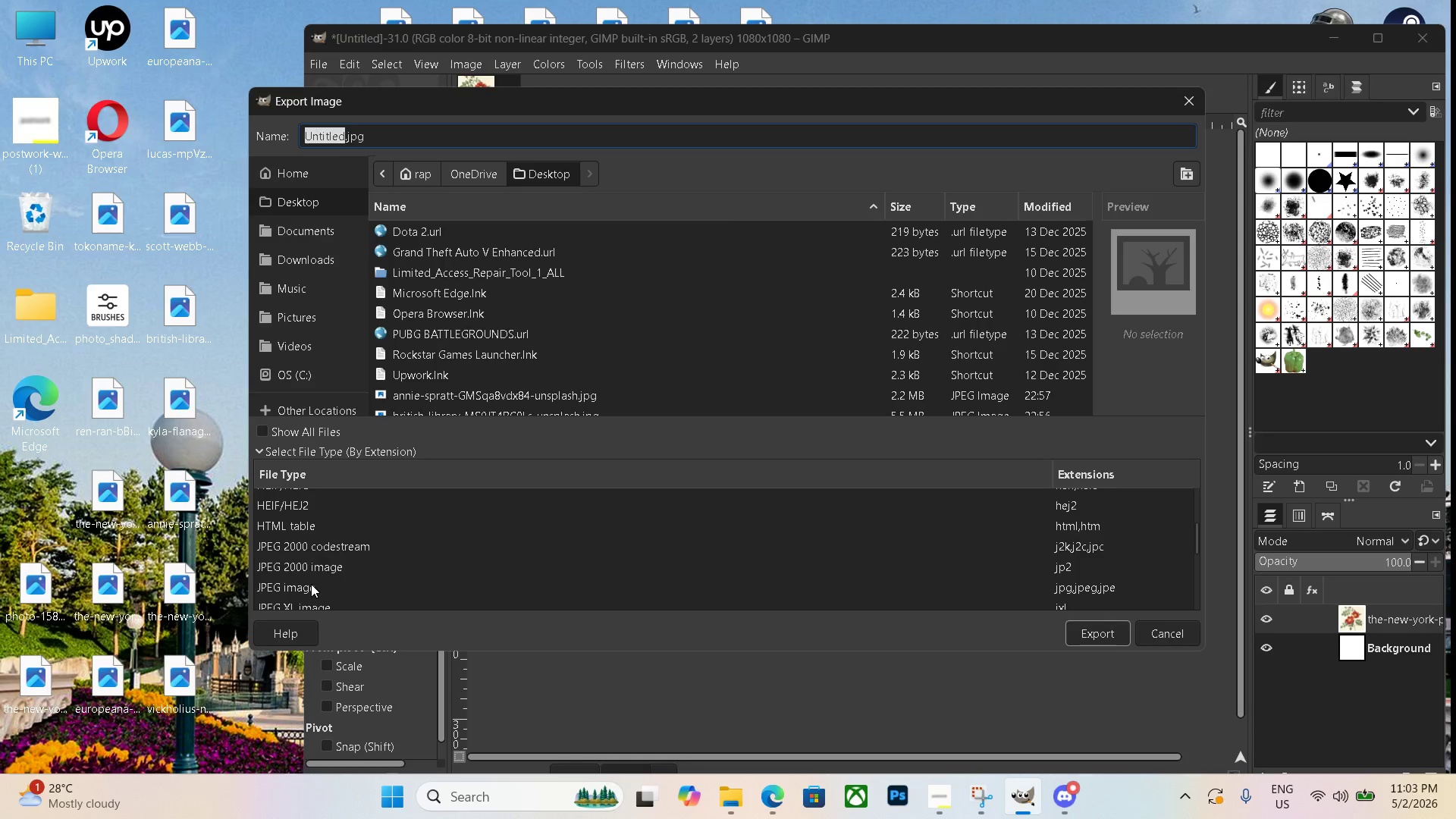 
left_click([311, 584])
 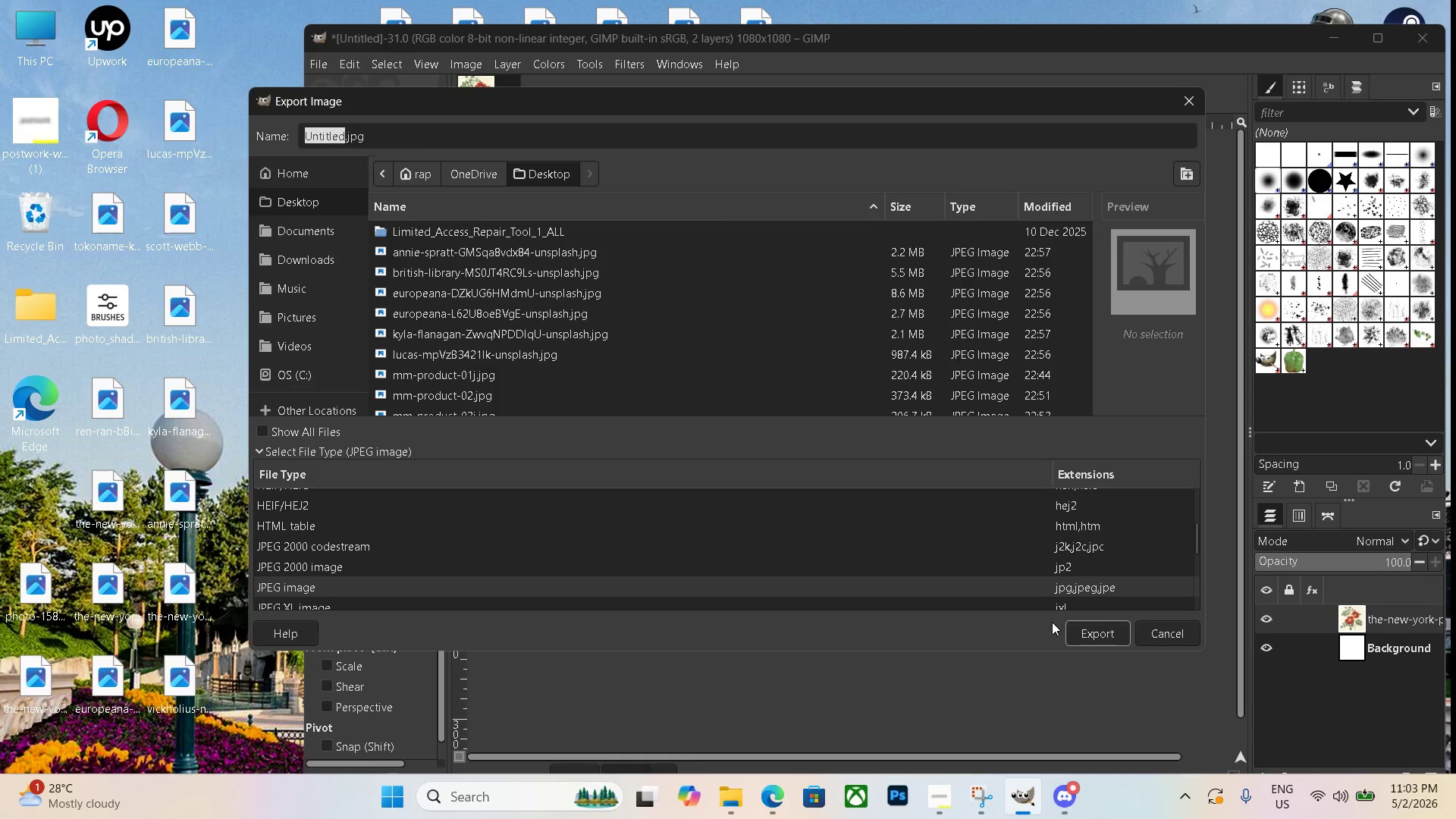 
left_click([1090, 628])
 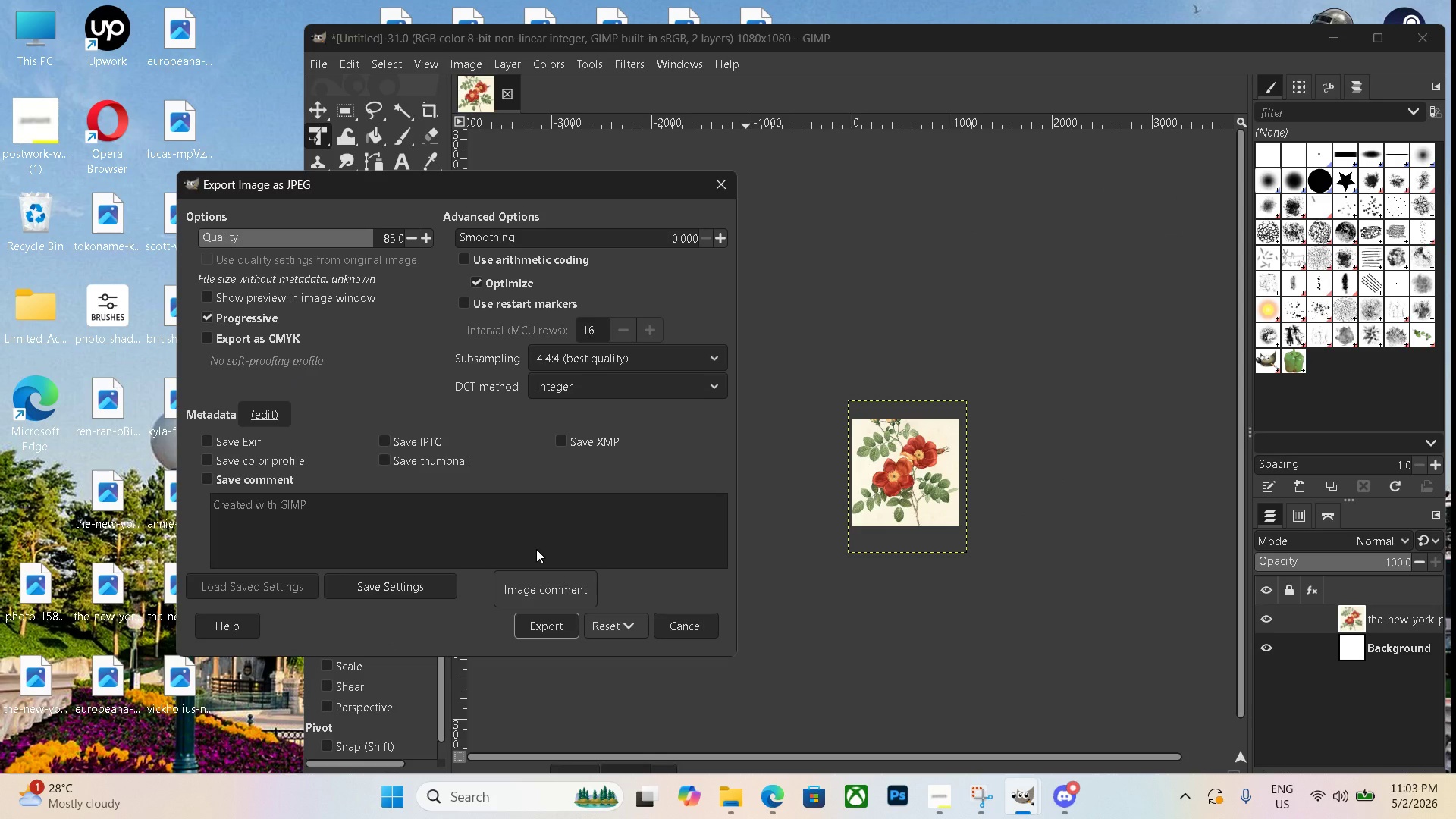 
left_click([549, 627])
 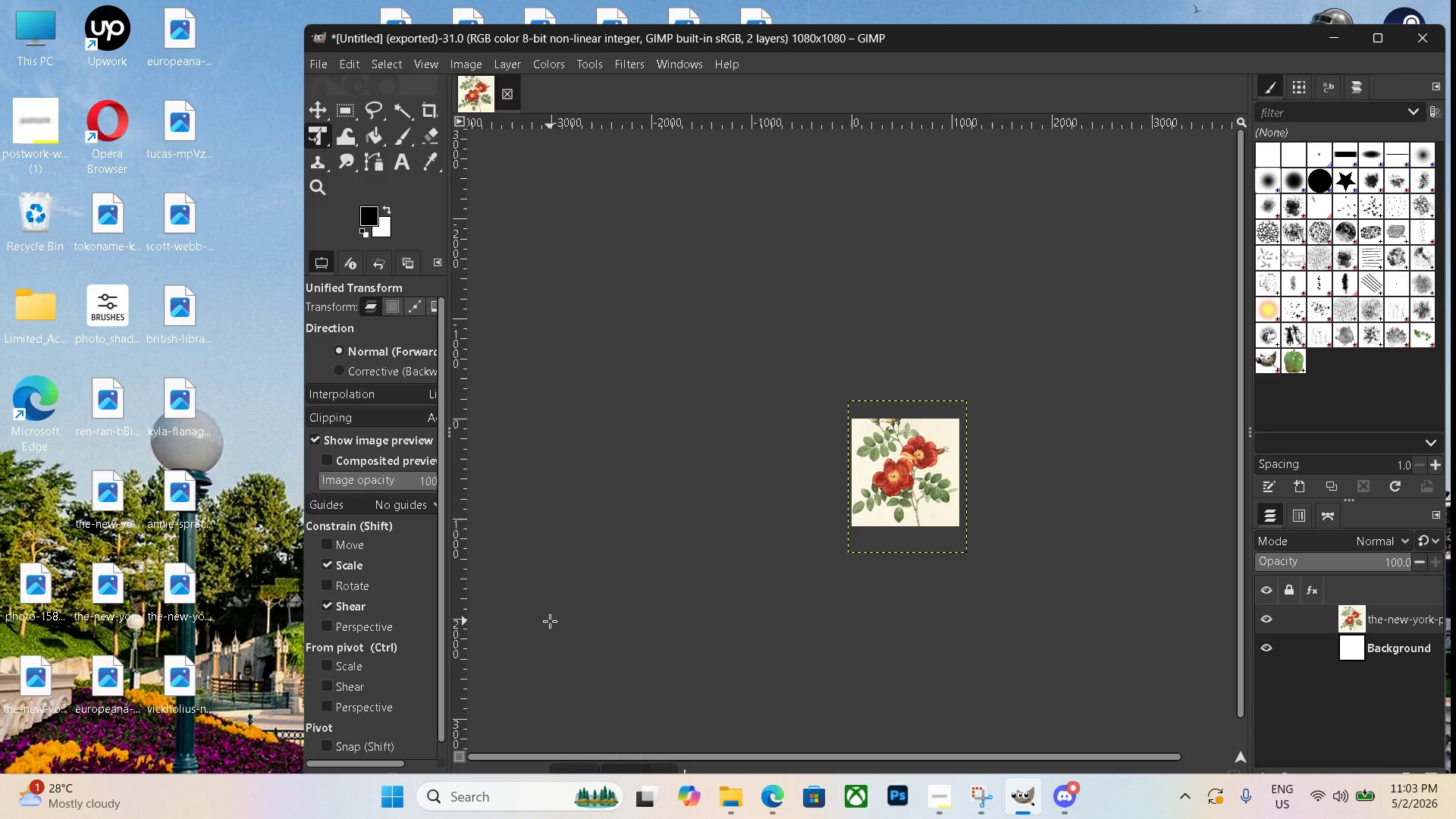 
wait(10.45)
 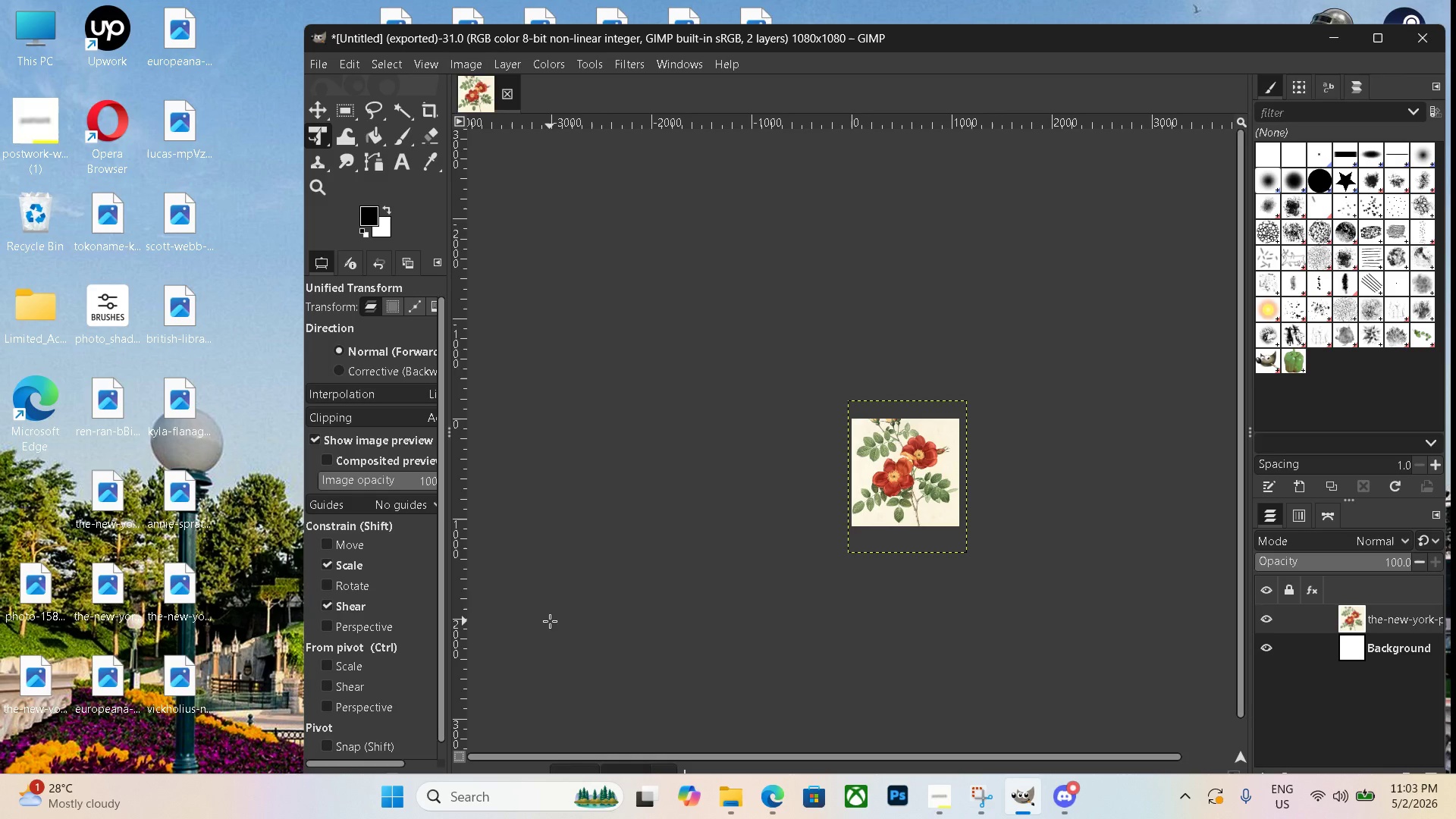 
left_click([1337, 36])
 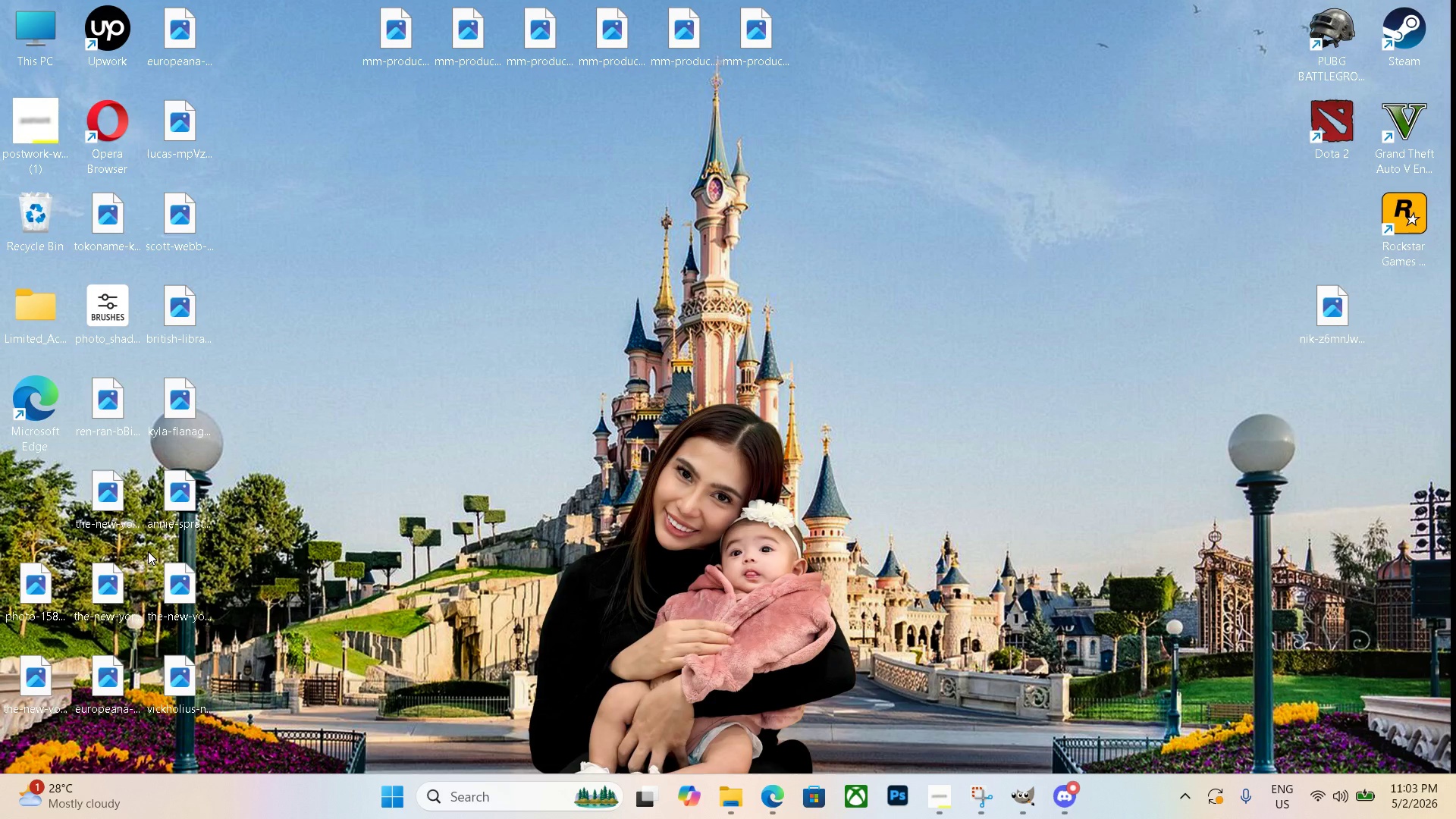 
key(F5)
 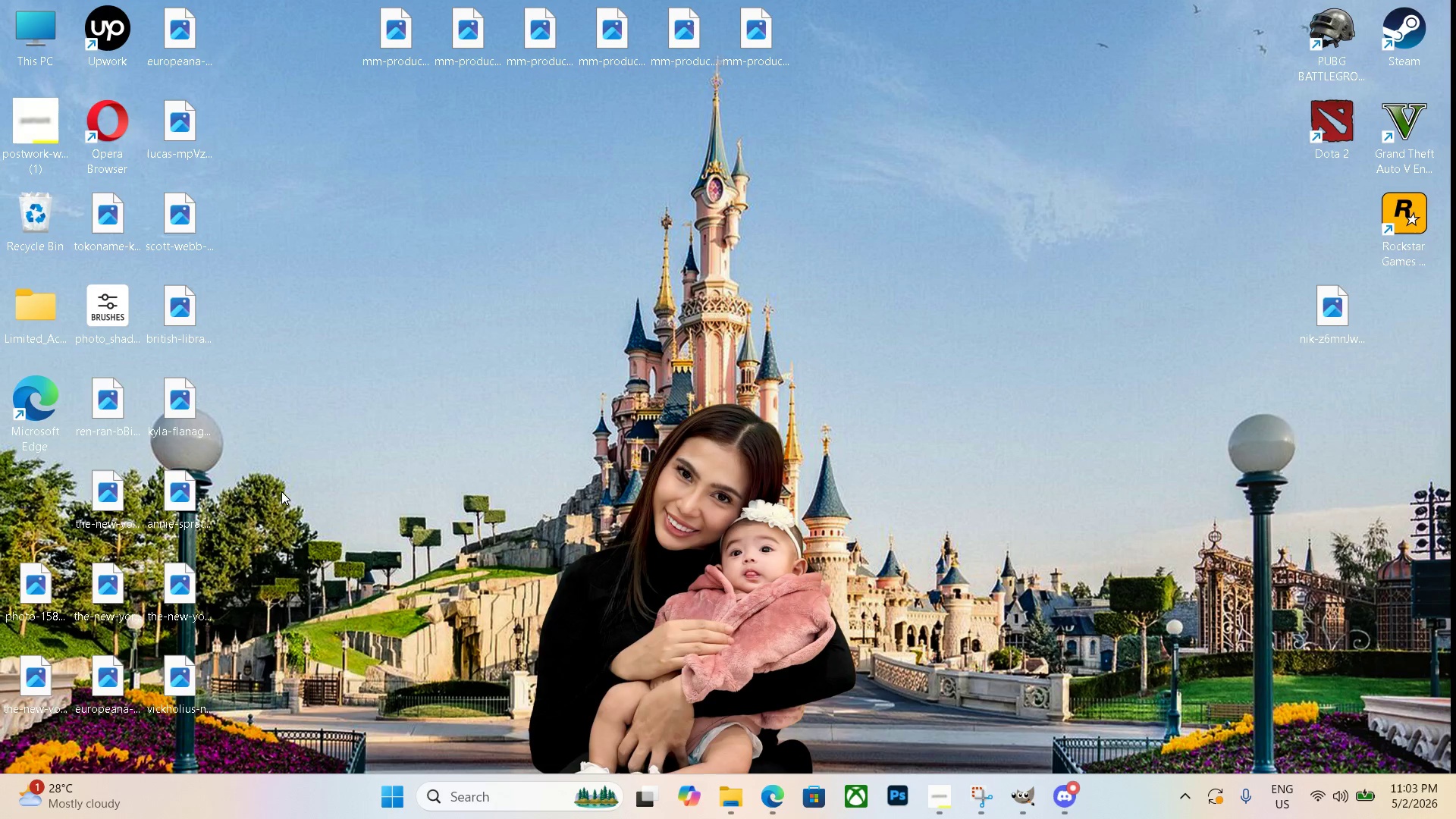 
key(F5)
 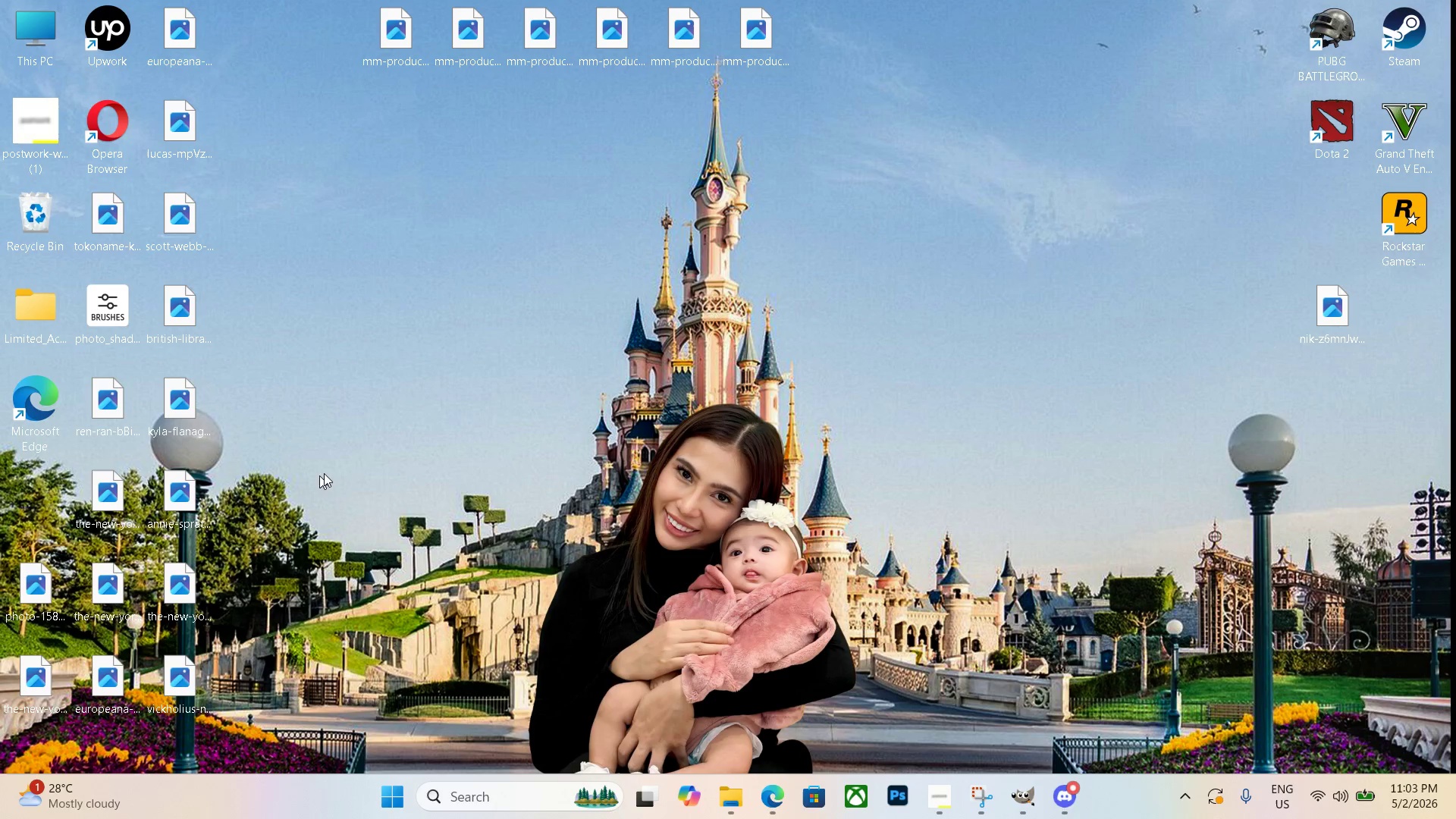 
right_click([364, 452])
 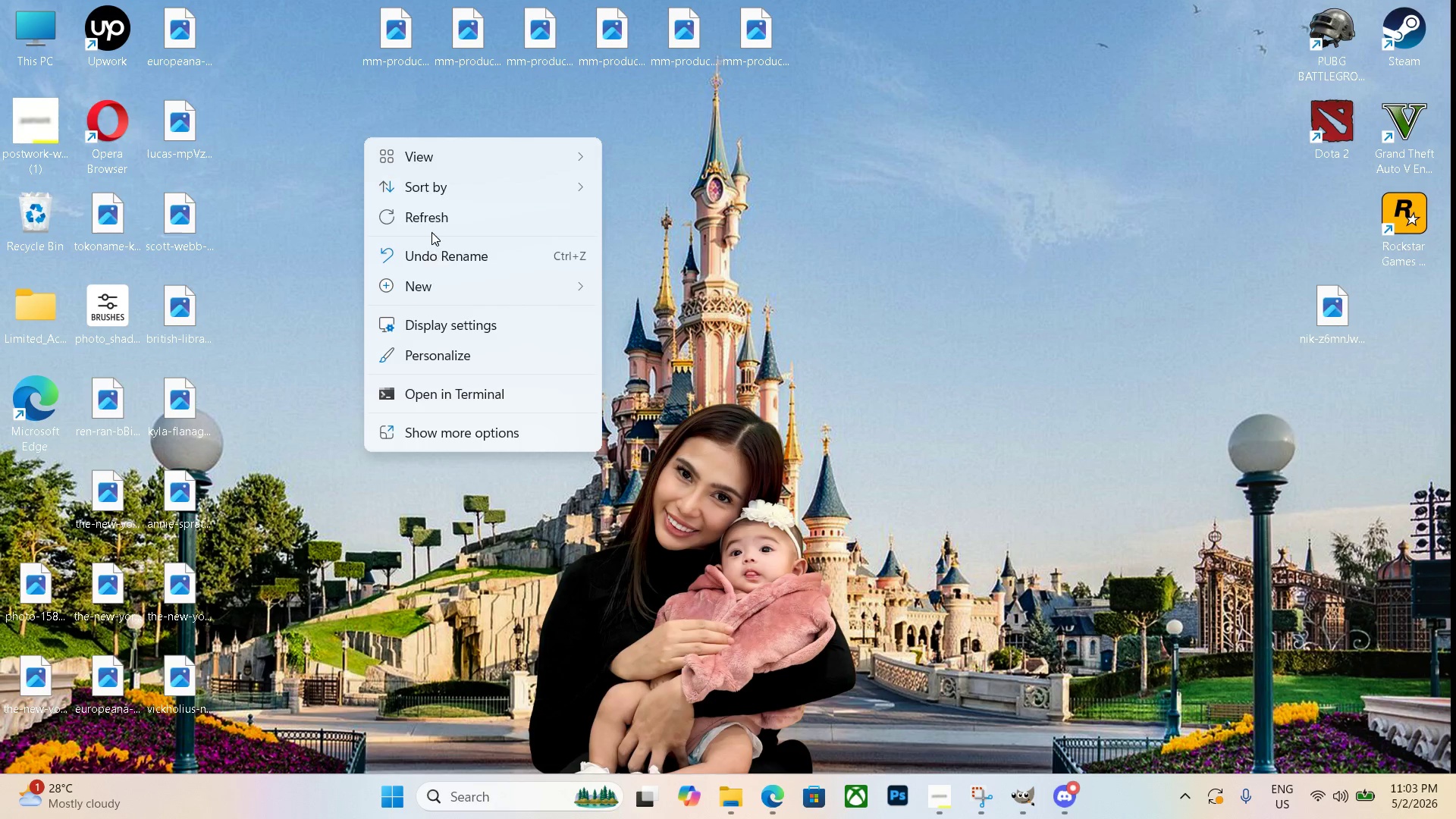 
left_click([431, 214])
 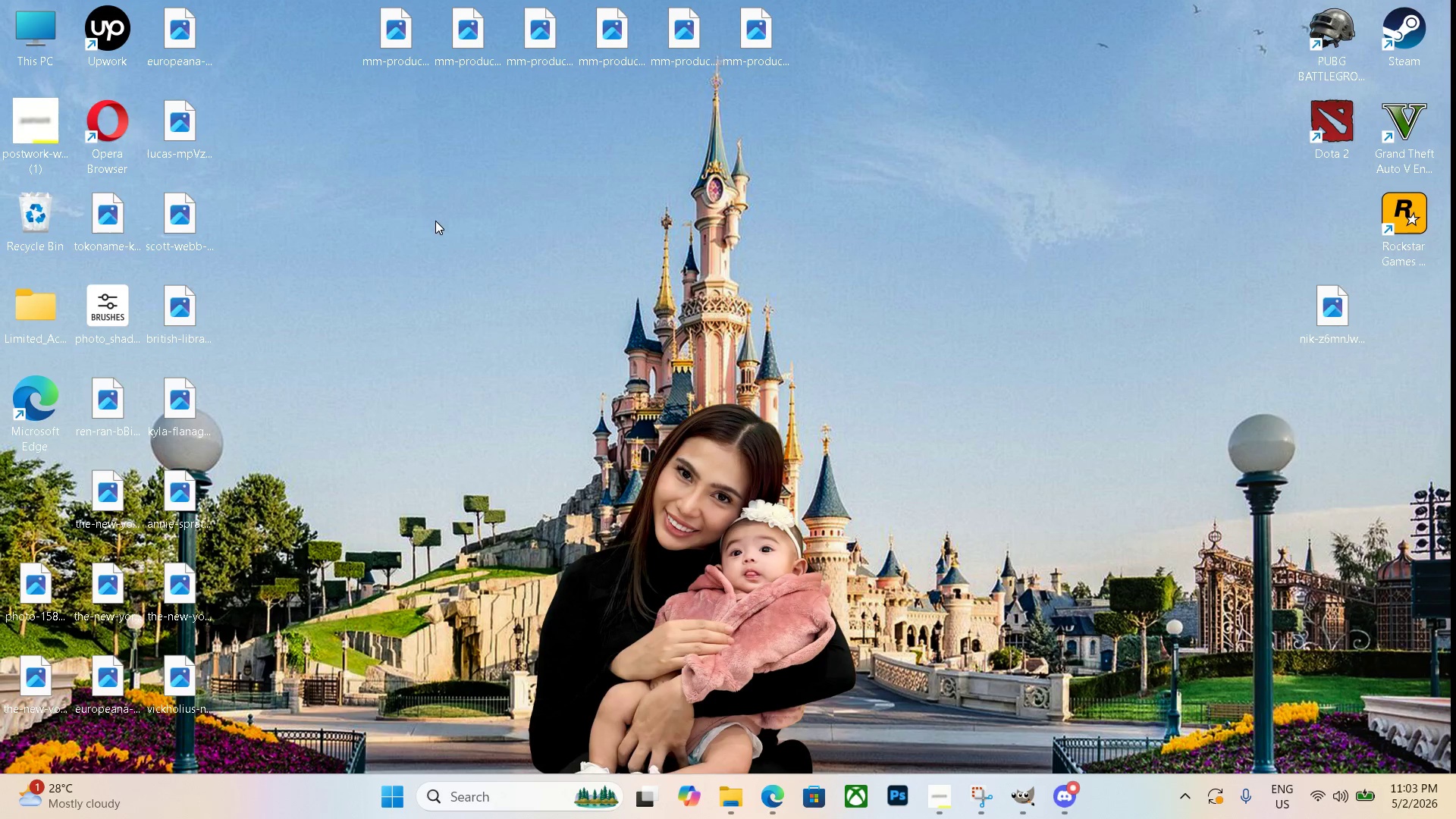 
key(F5)
 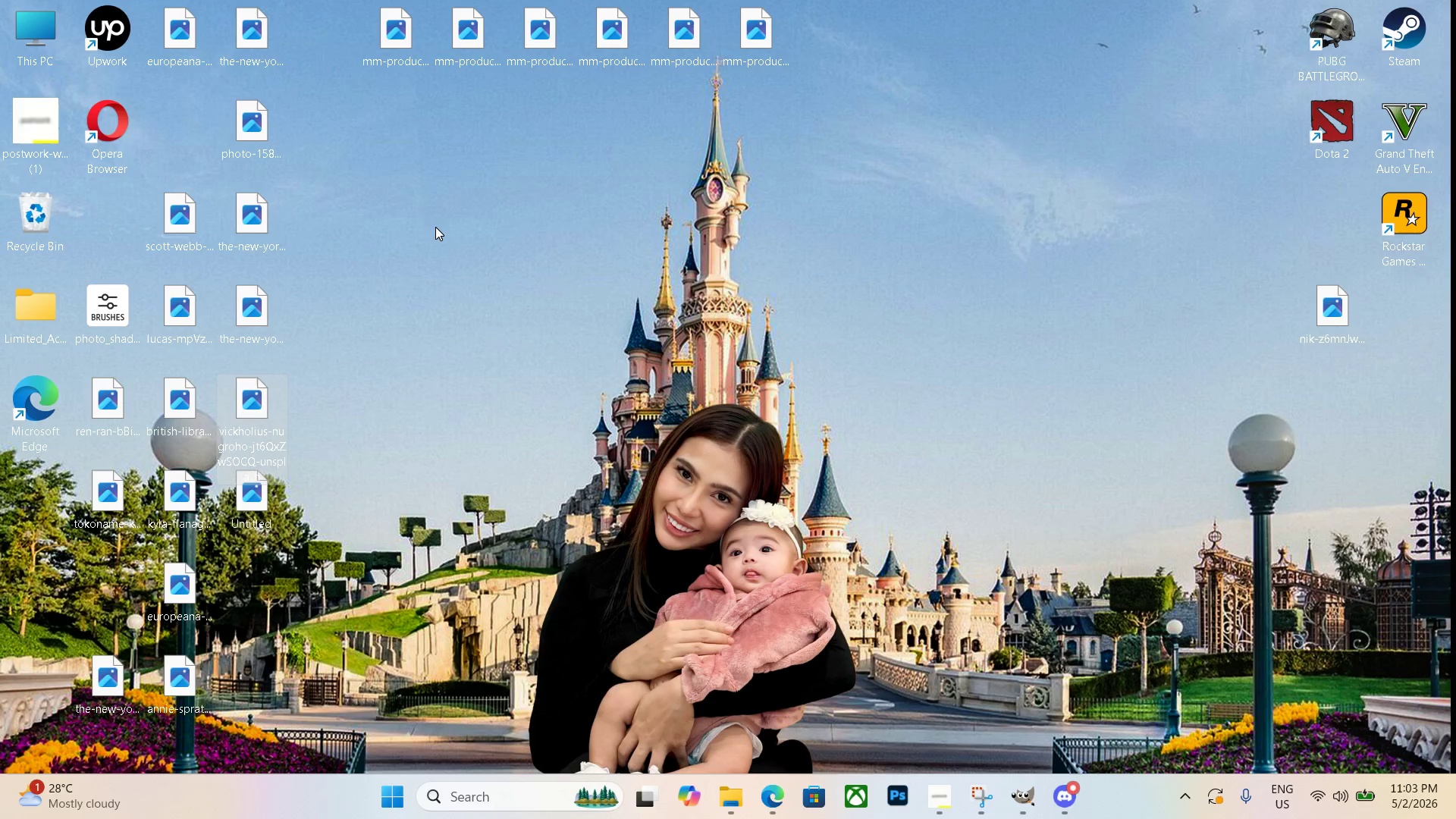 
key(F5)
 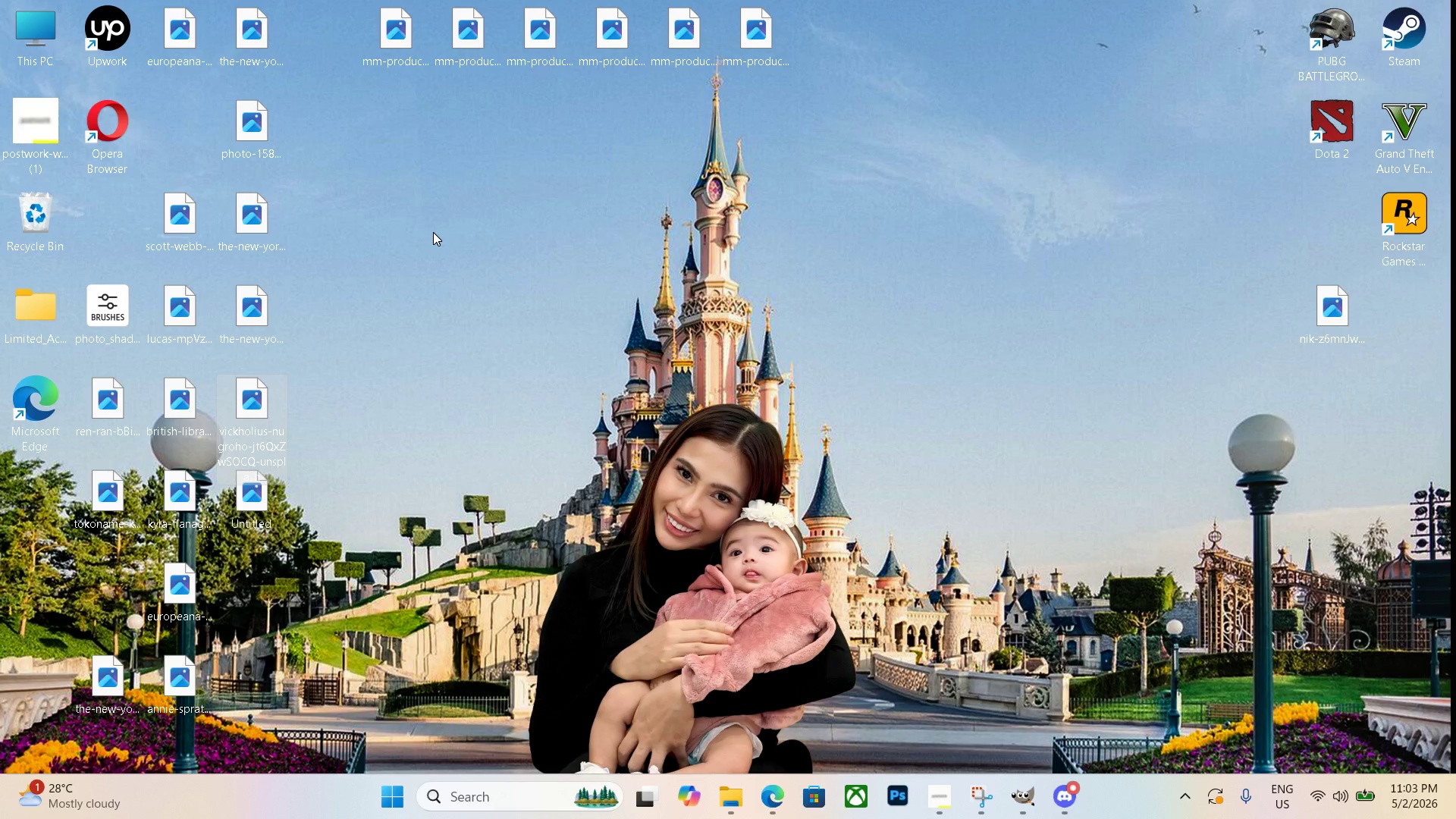 
wait(8.53)
 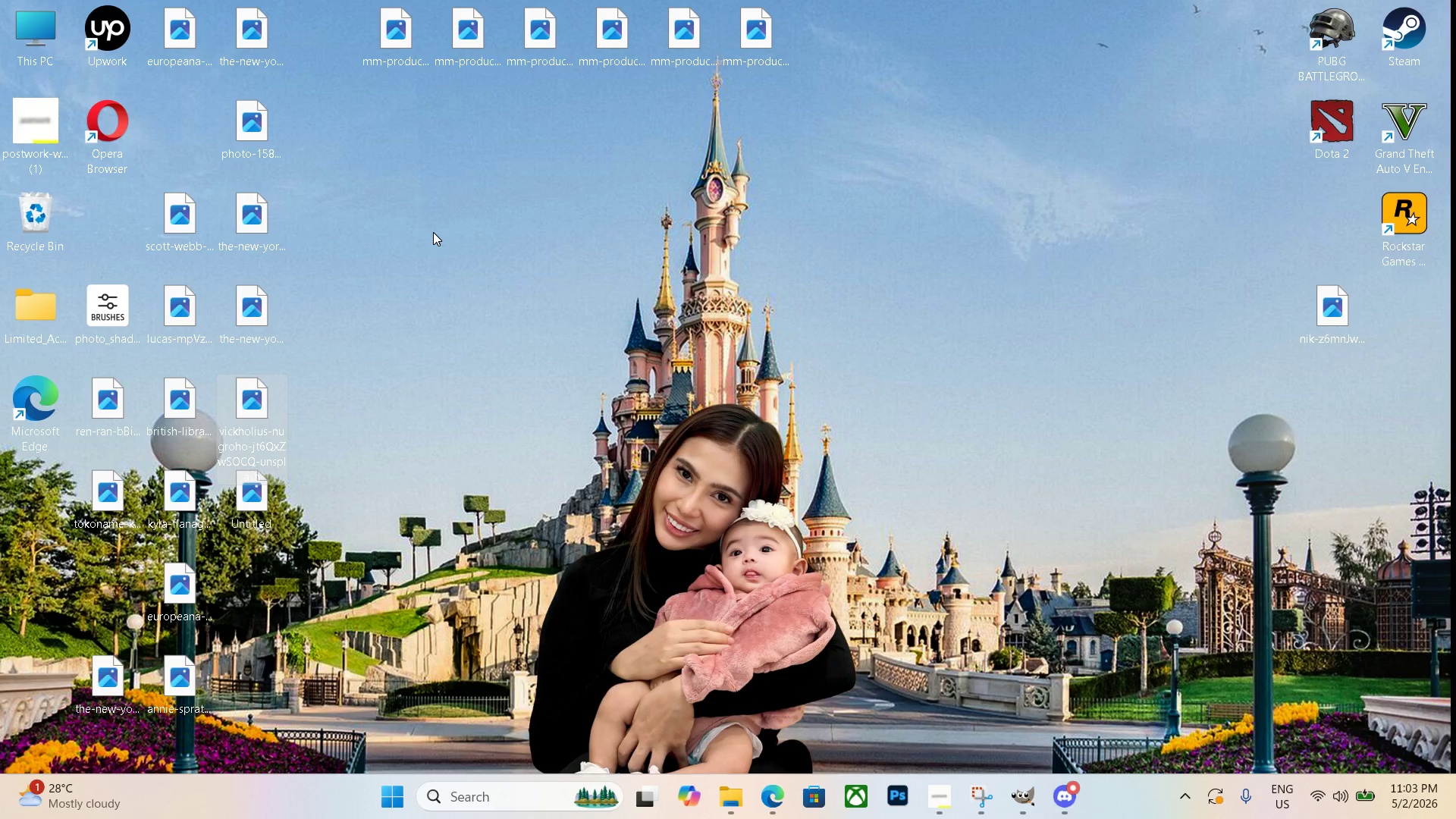 
double_click([486, 249])